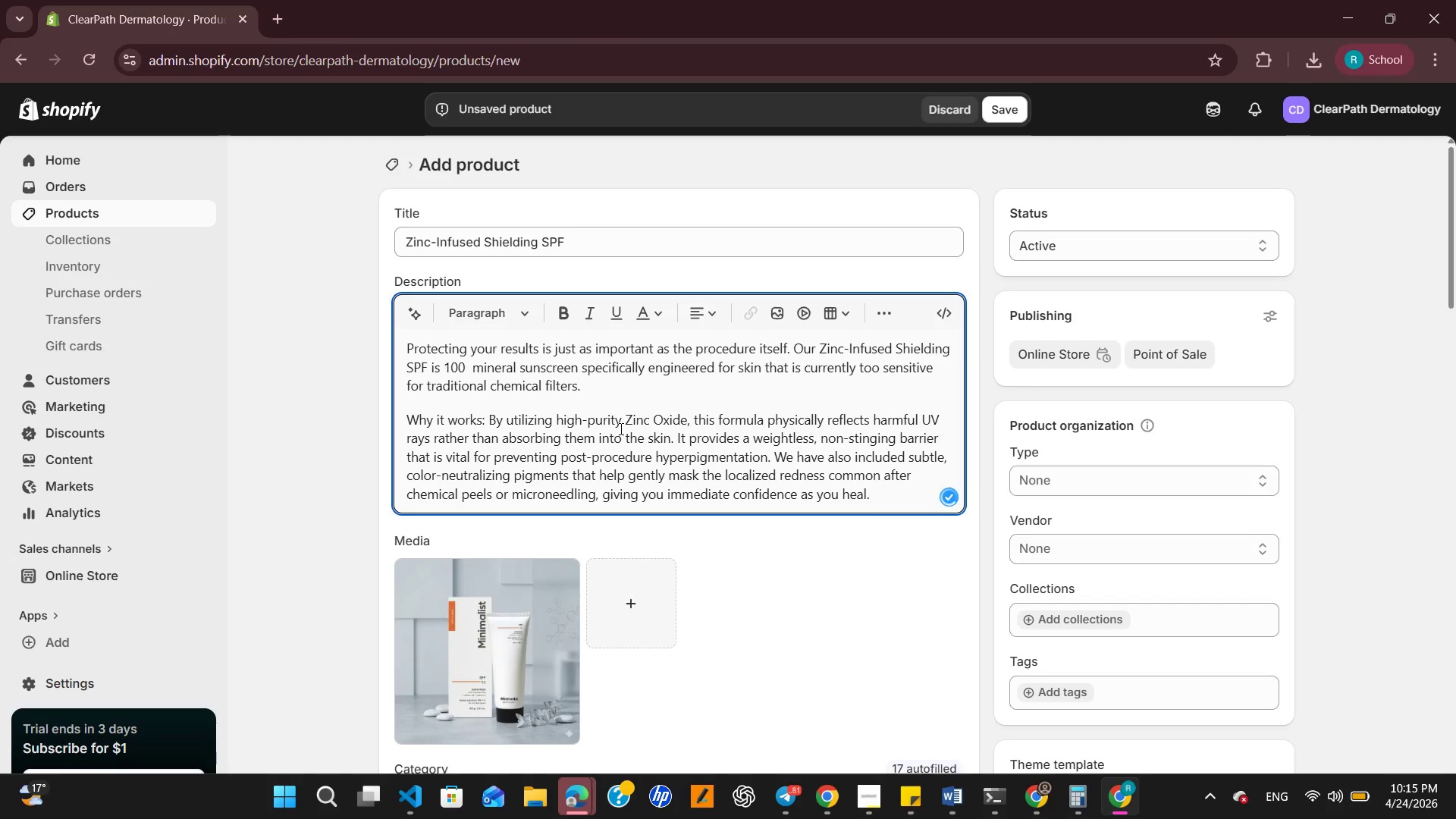 
key(Backspace)
 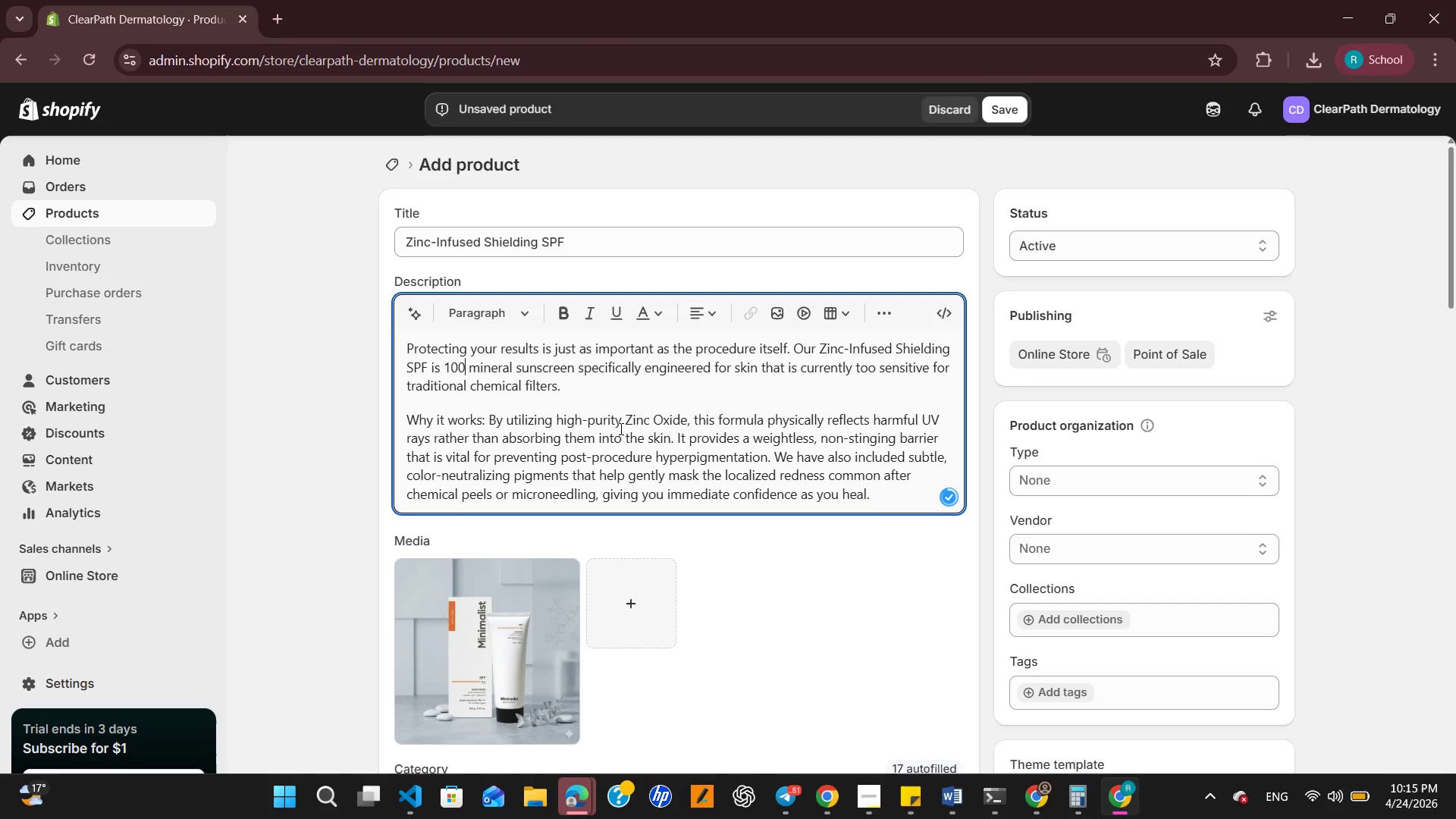 
key(Shift+5)
 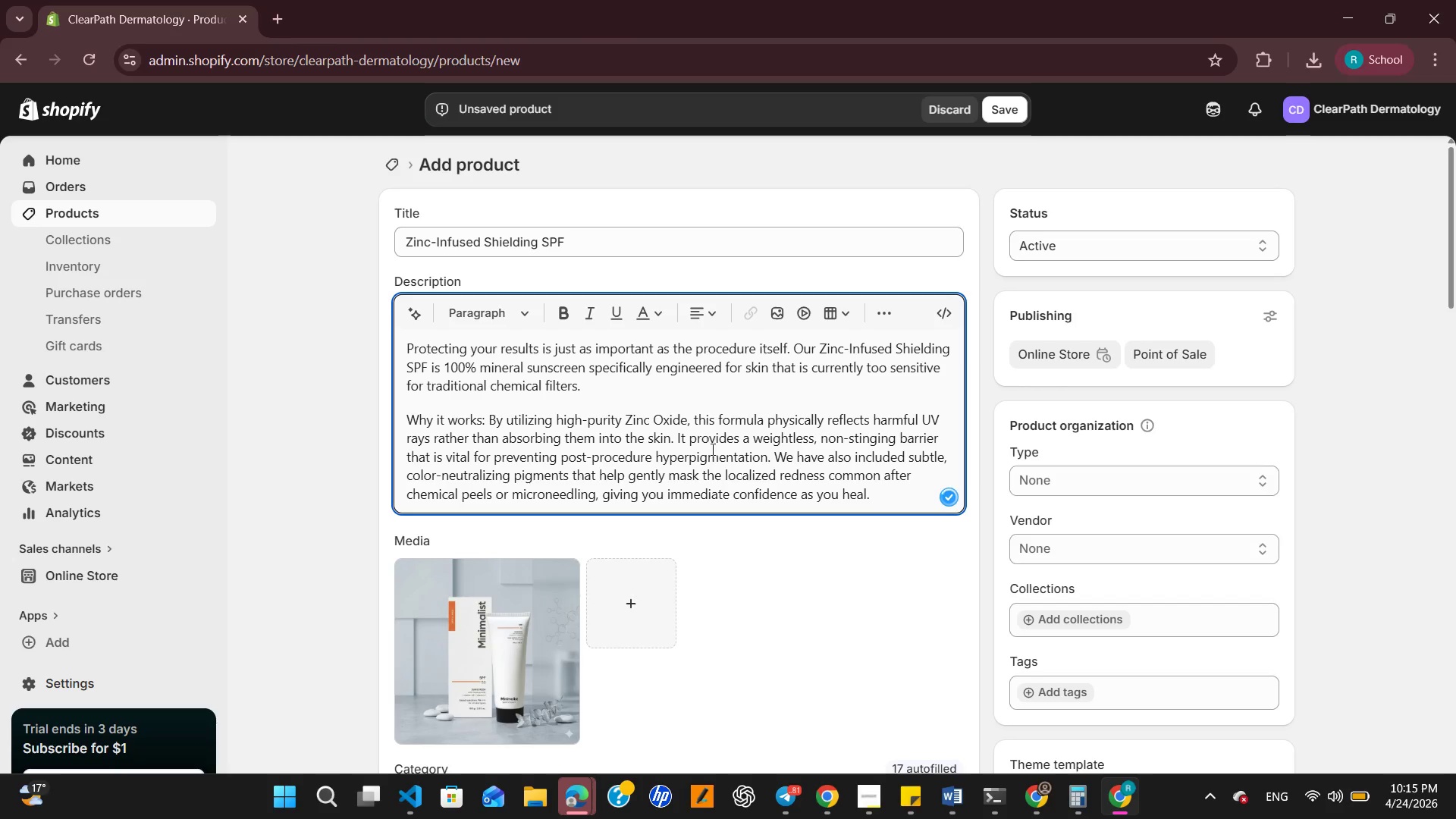 
scroll: coordinate [770, 472], scroll_direction: down, amount: 26.0
 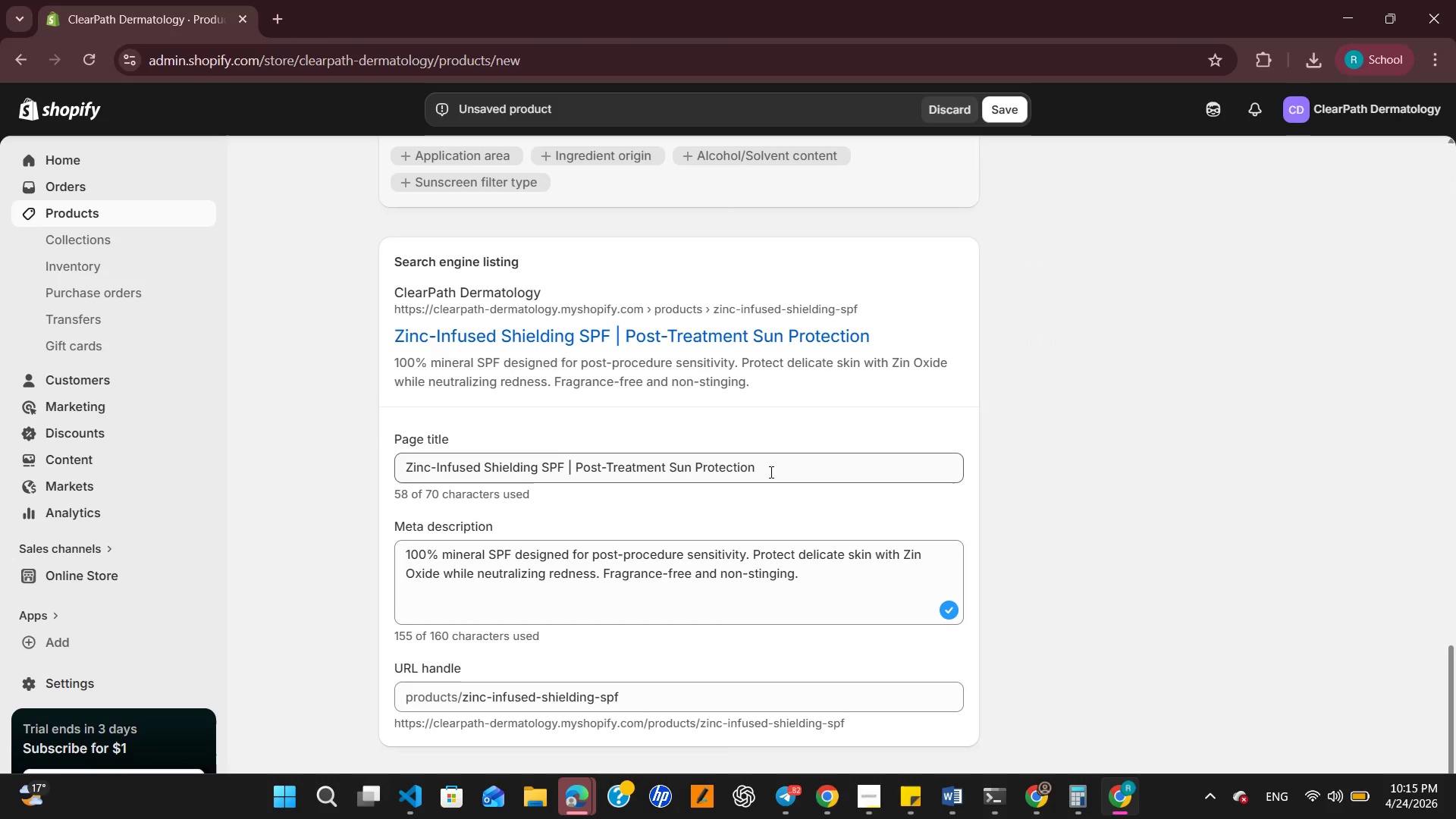 
scroll: coordinate [770, 472], scroll_direction: up, amount: 8.0
 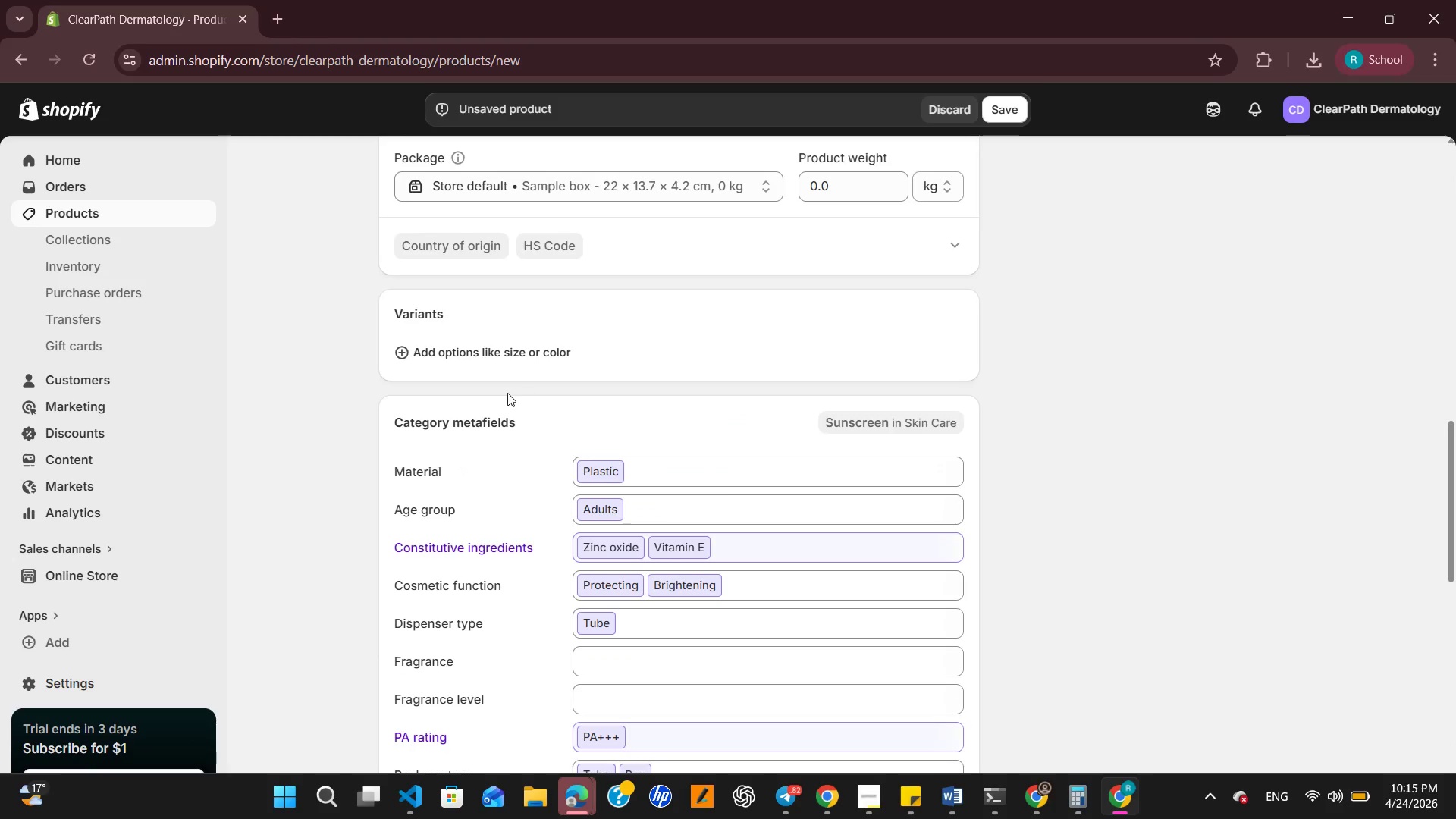 
left_click([500, 362])
 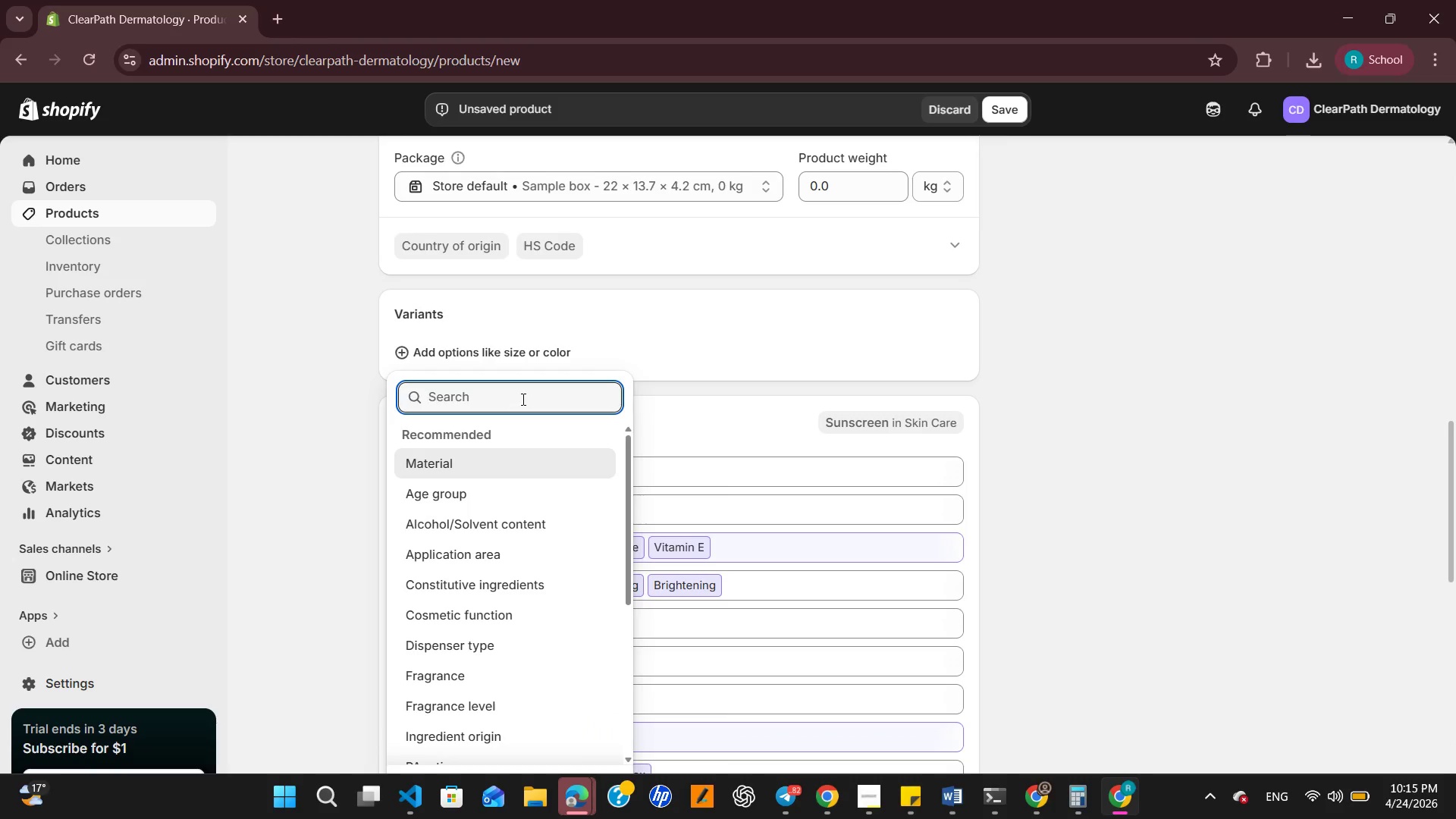 
left_click([522, 399])
 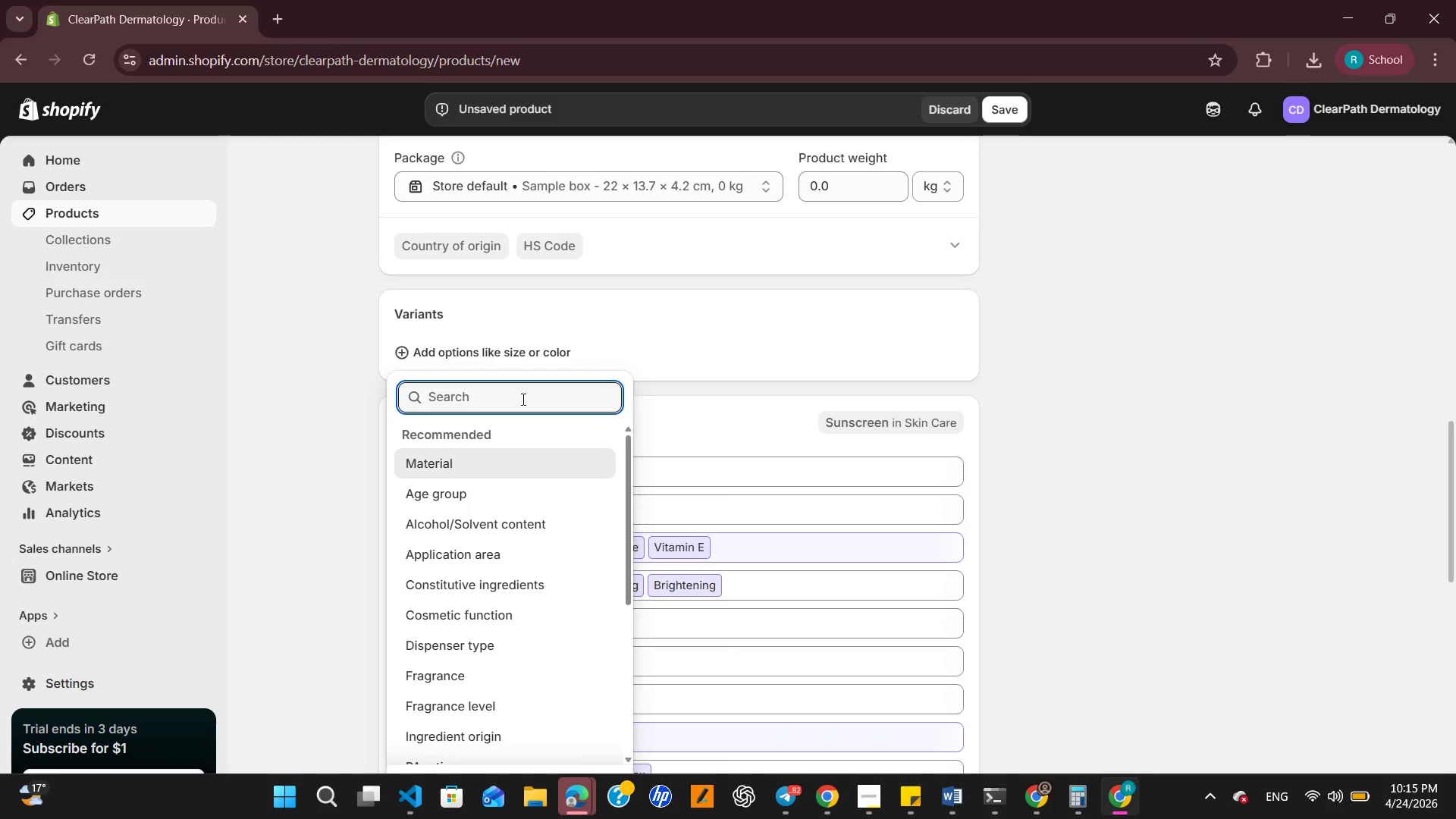 
type(Size)
 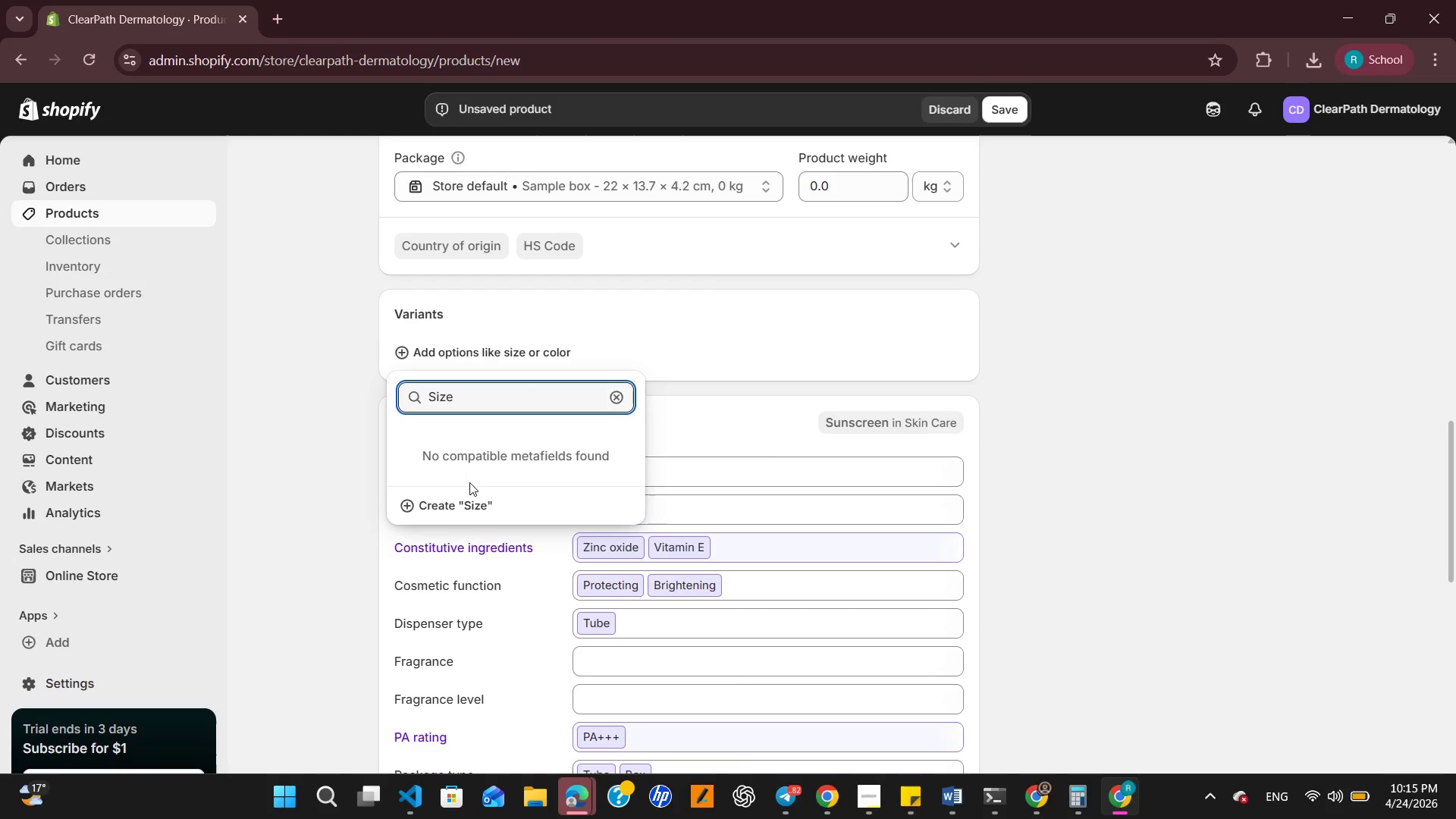 
left_click([469, 494])
 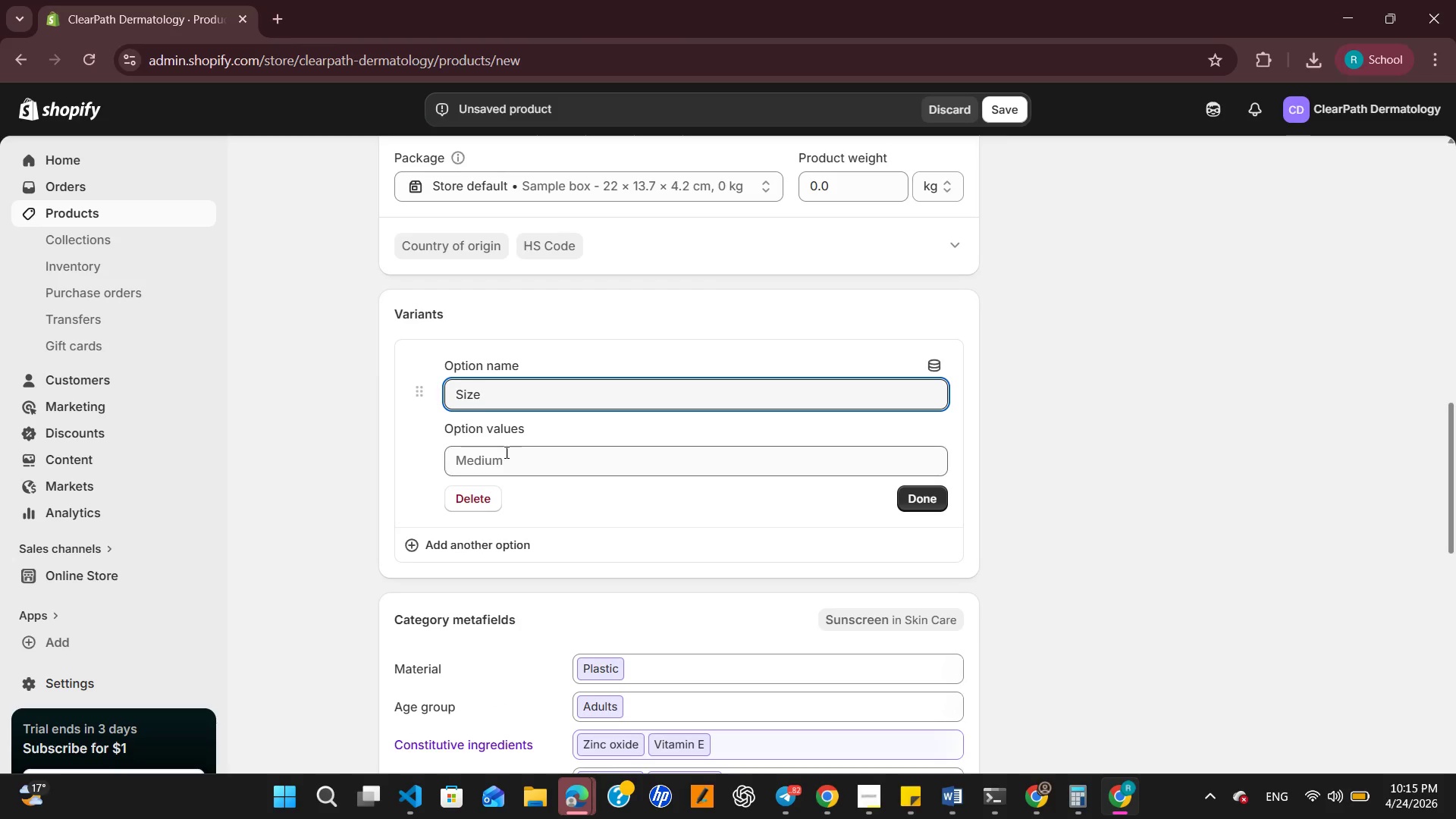 
left_click([507, 456])
 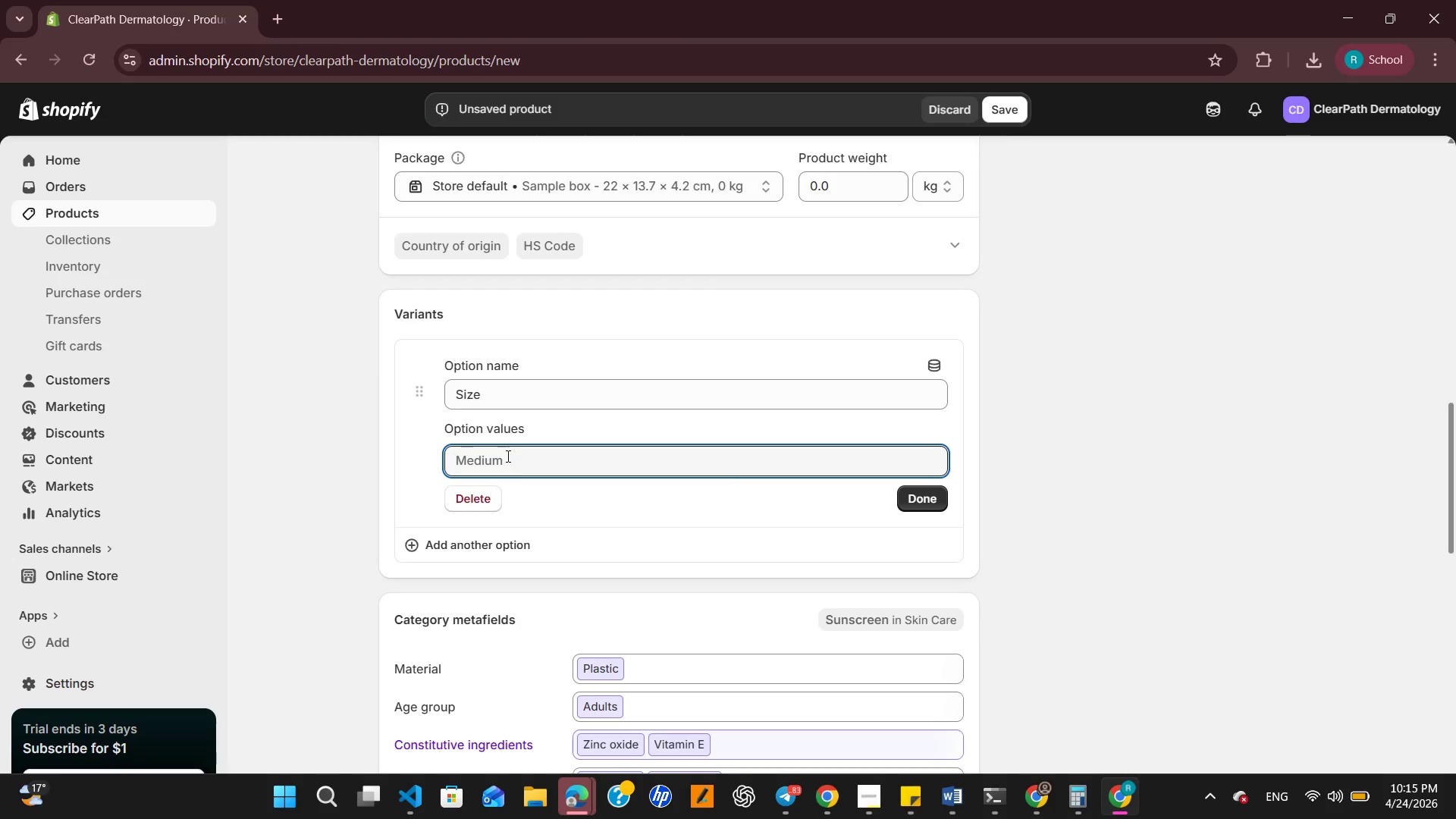 
type(Travel Size(30ml))
 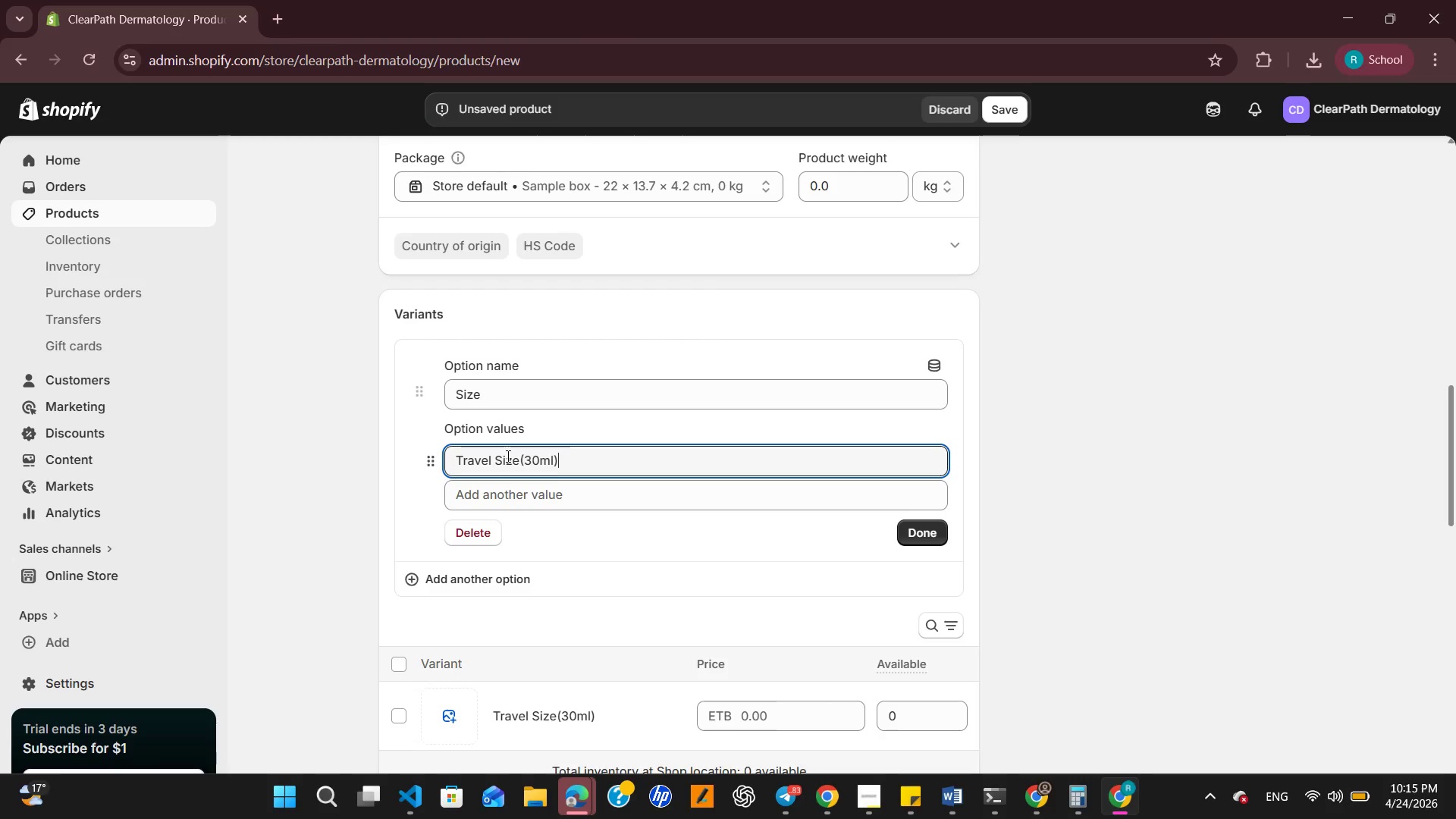 
left_click([529, 495])
 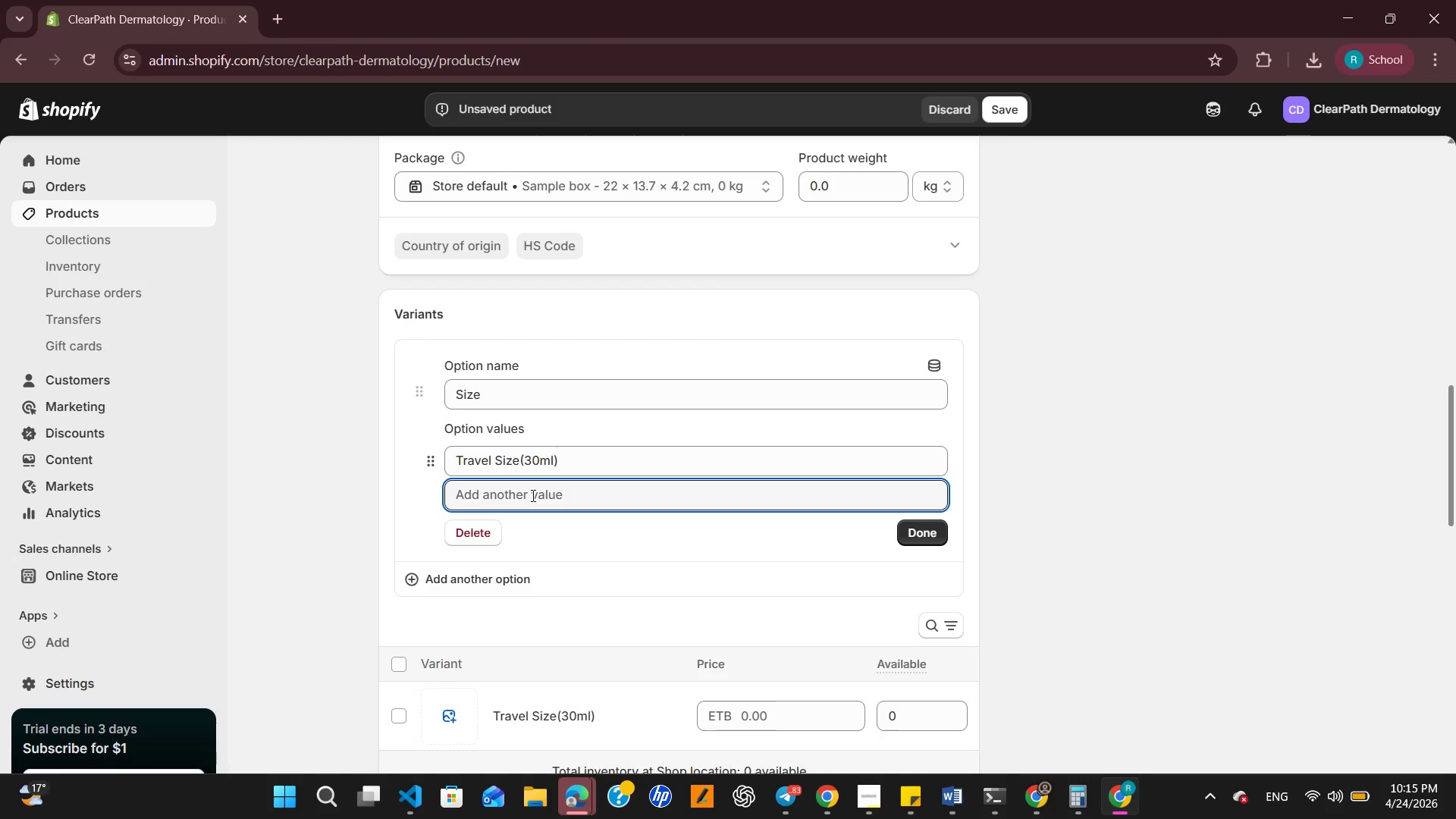 
type(Clncal Size(100ml))
 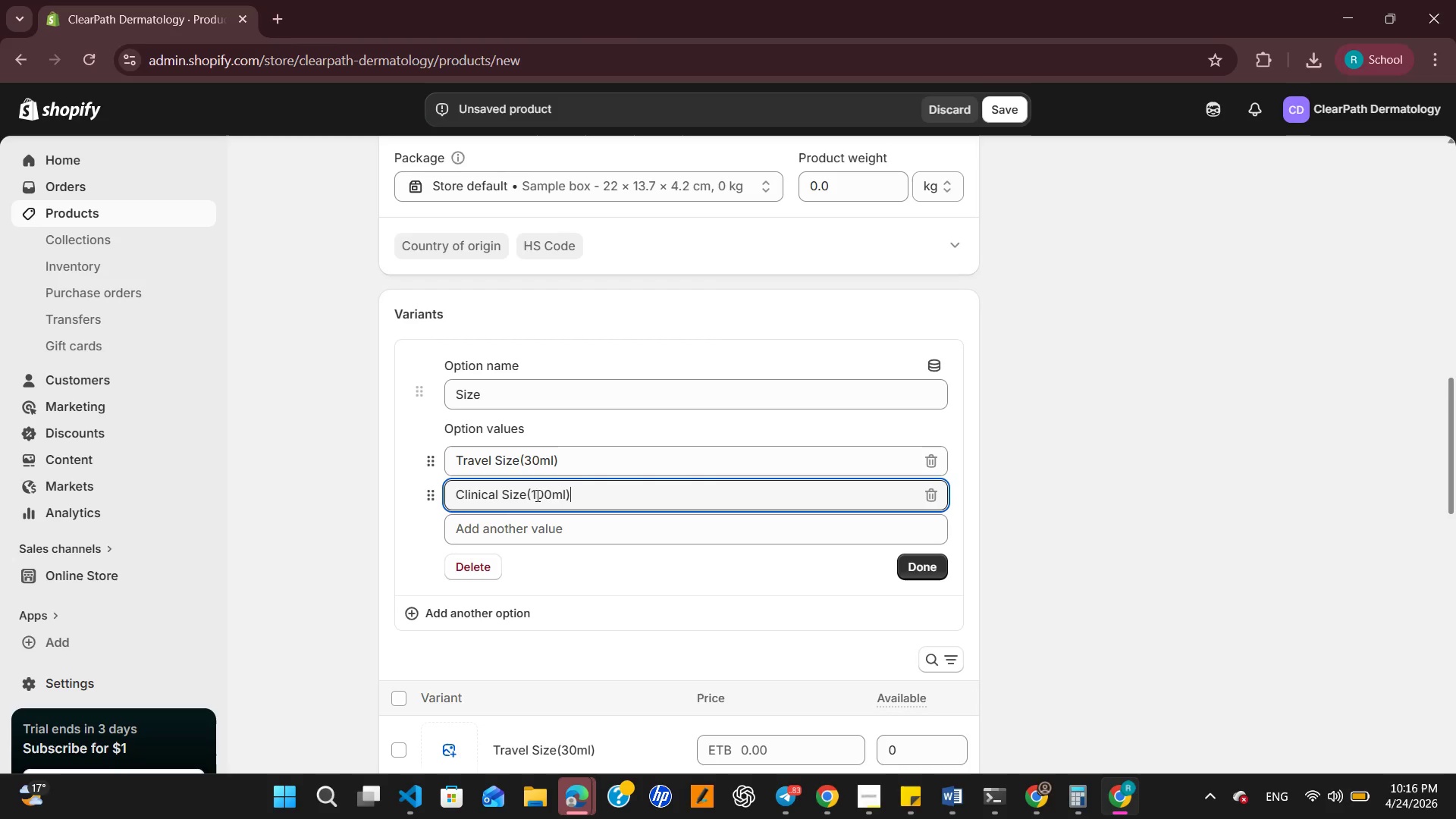 
left_click([937, 573])
 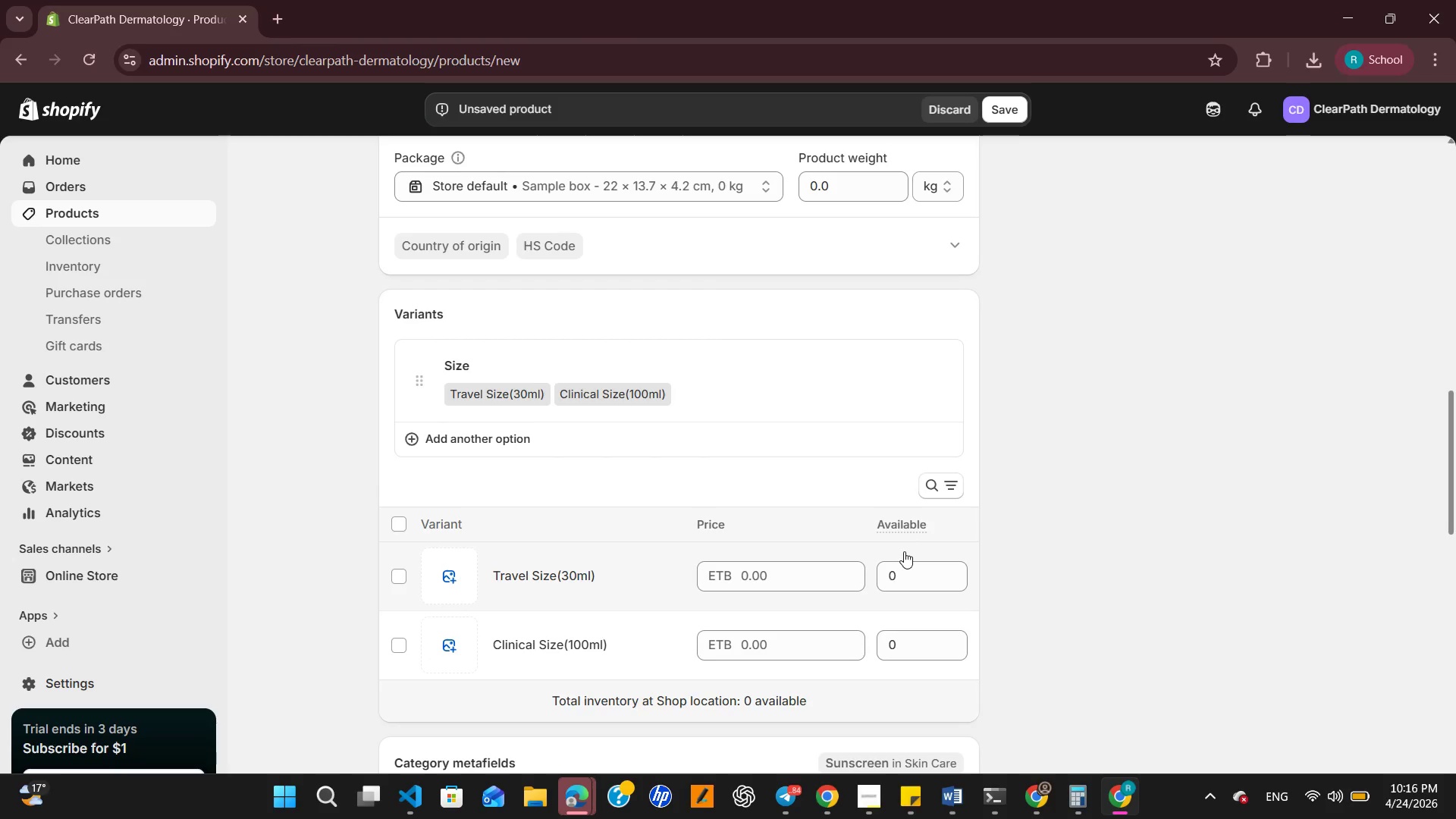 
scroll: coordinate [904, 557], scroll_direction: down, amount: 1.0
 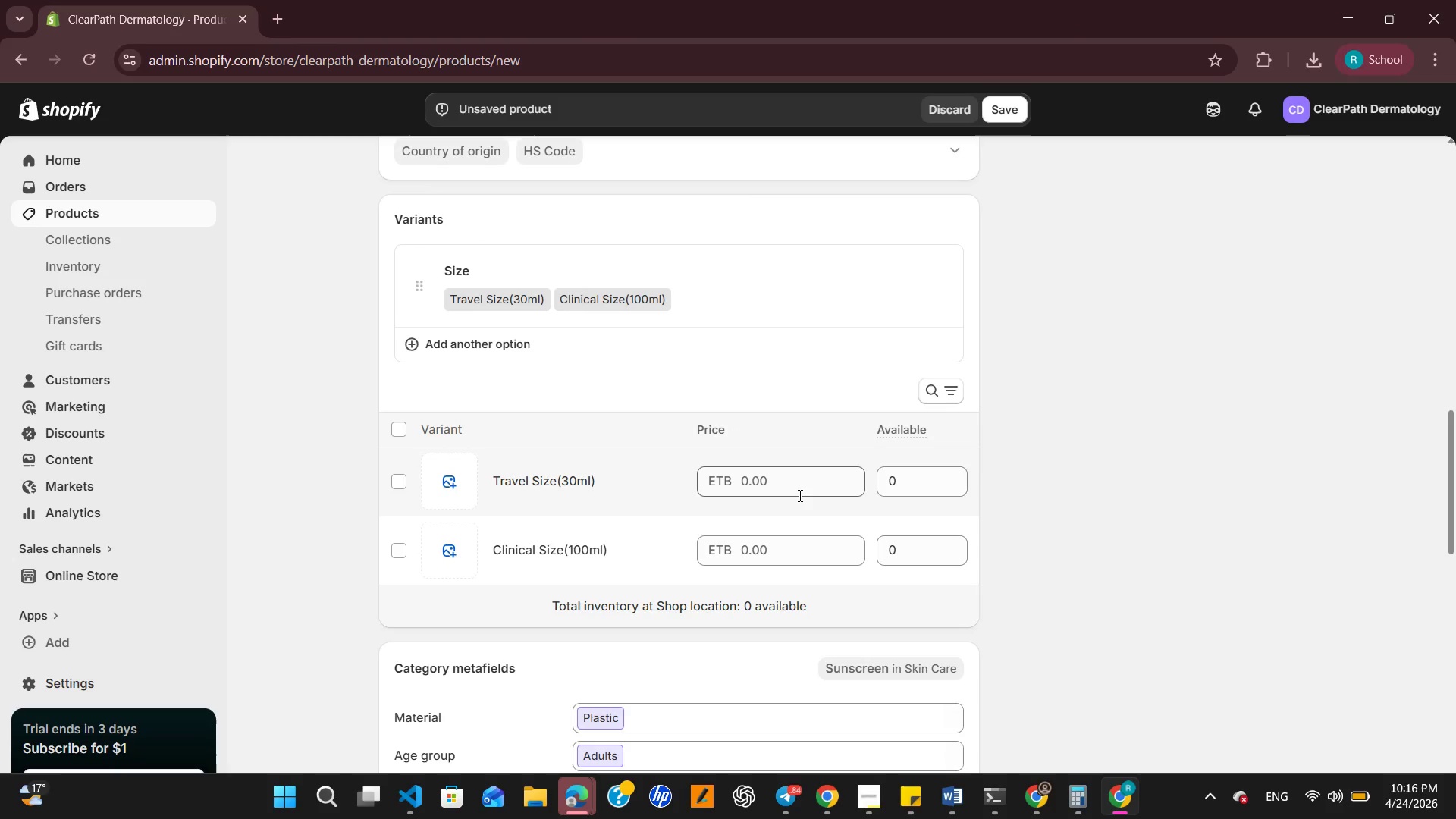 
left_click([799, 491])
 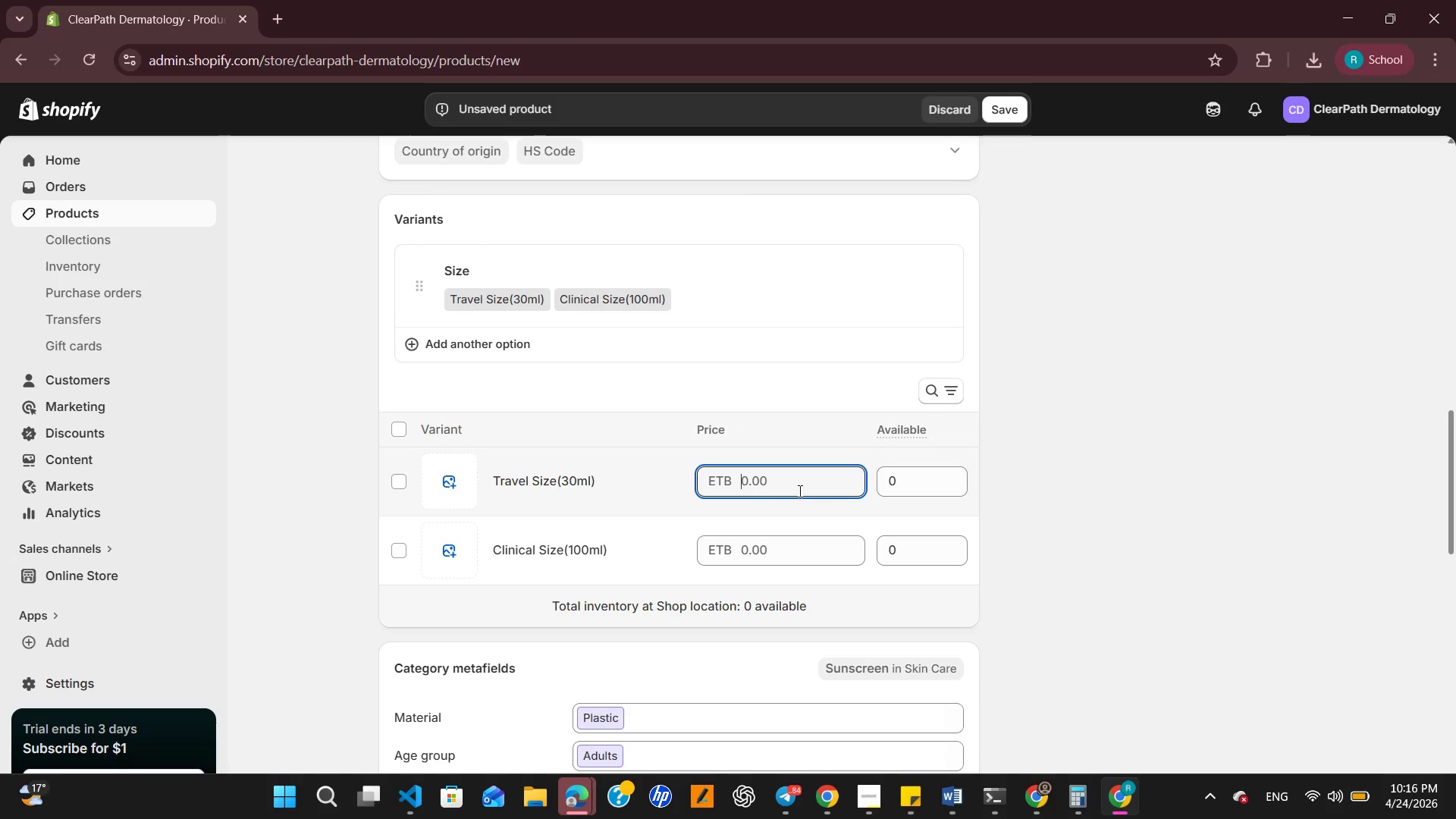 
key(Numpad3)
 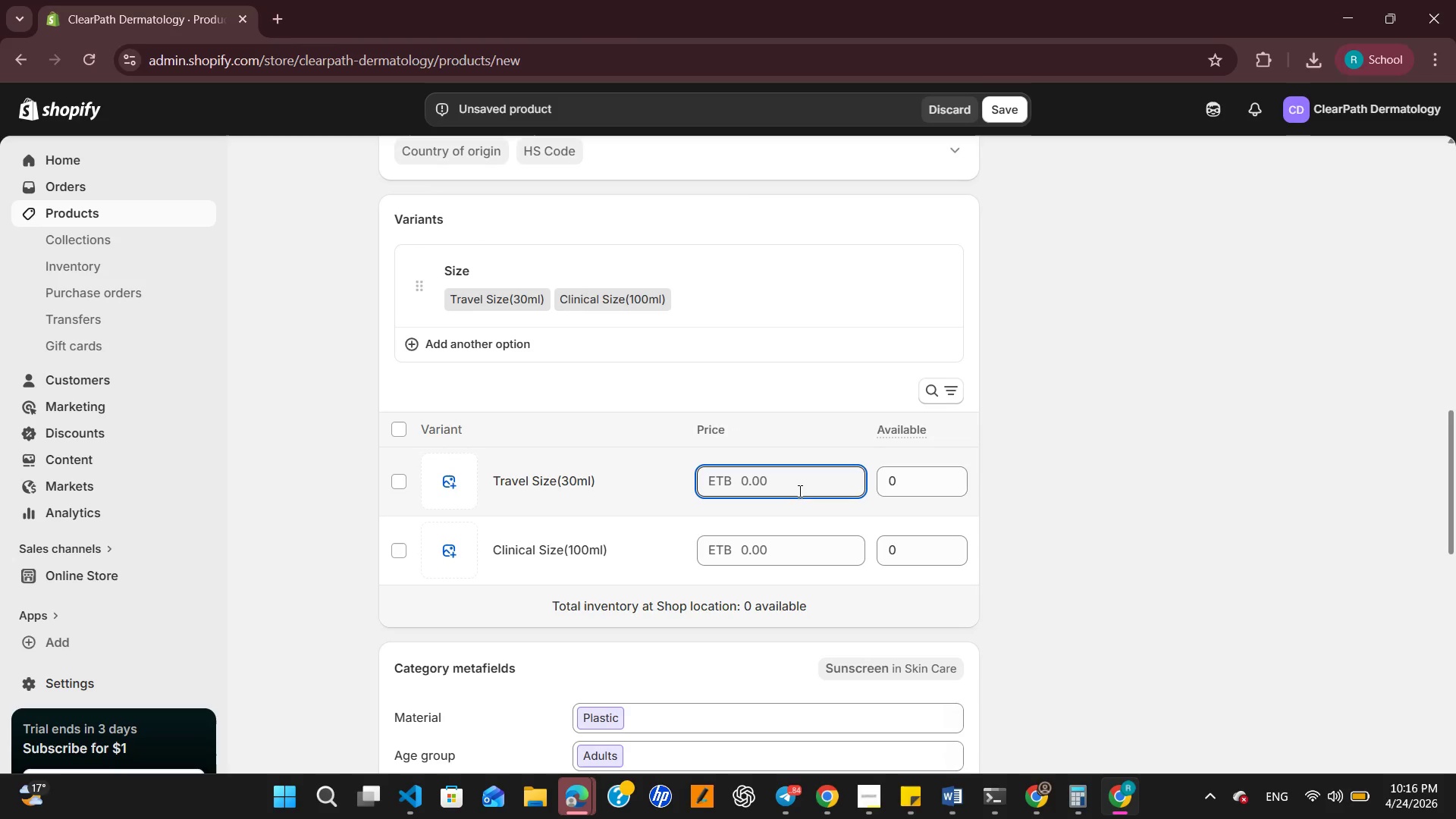 
key(Numpad2)
 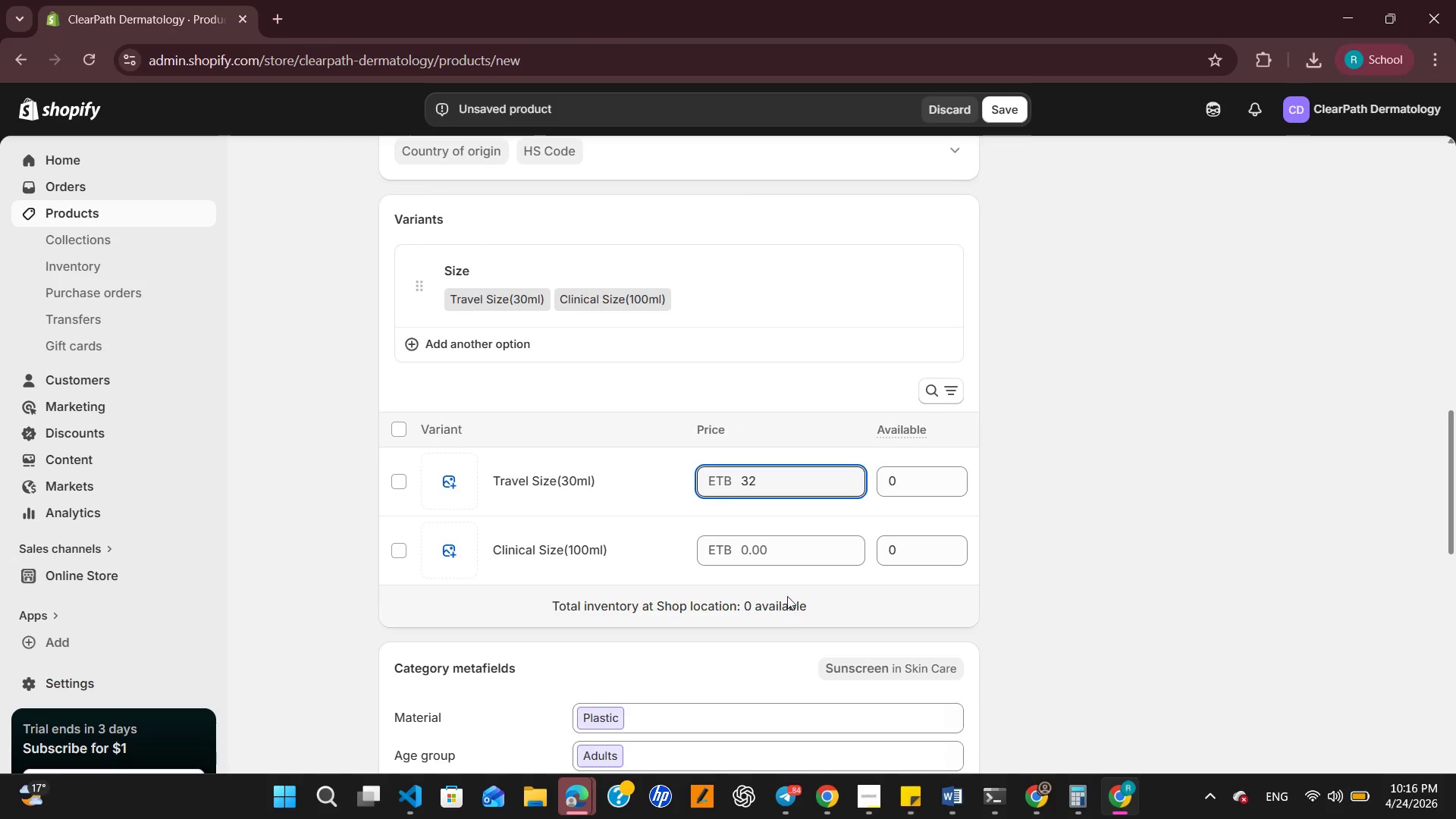 
left_click([788, 563])
 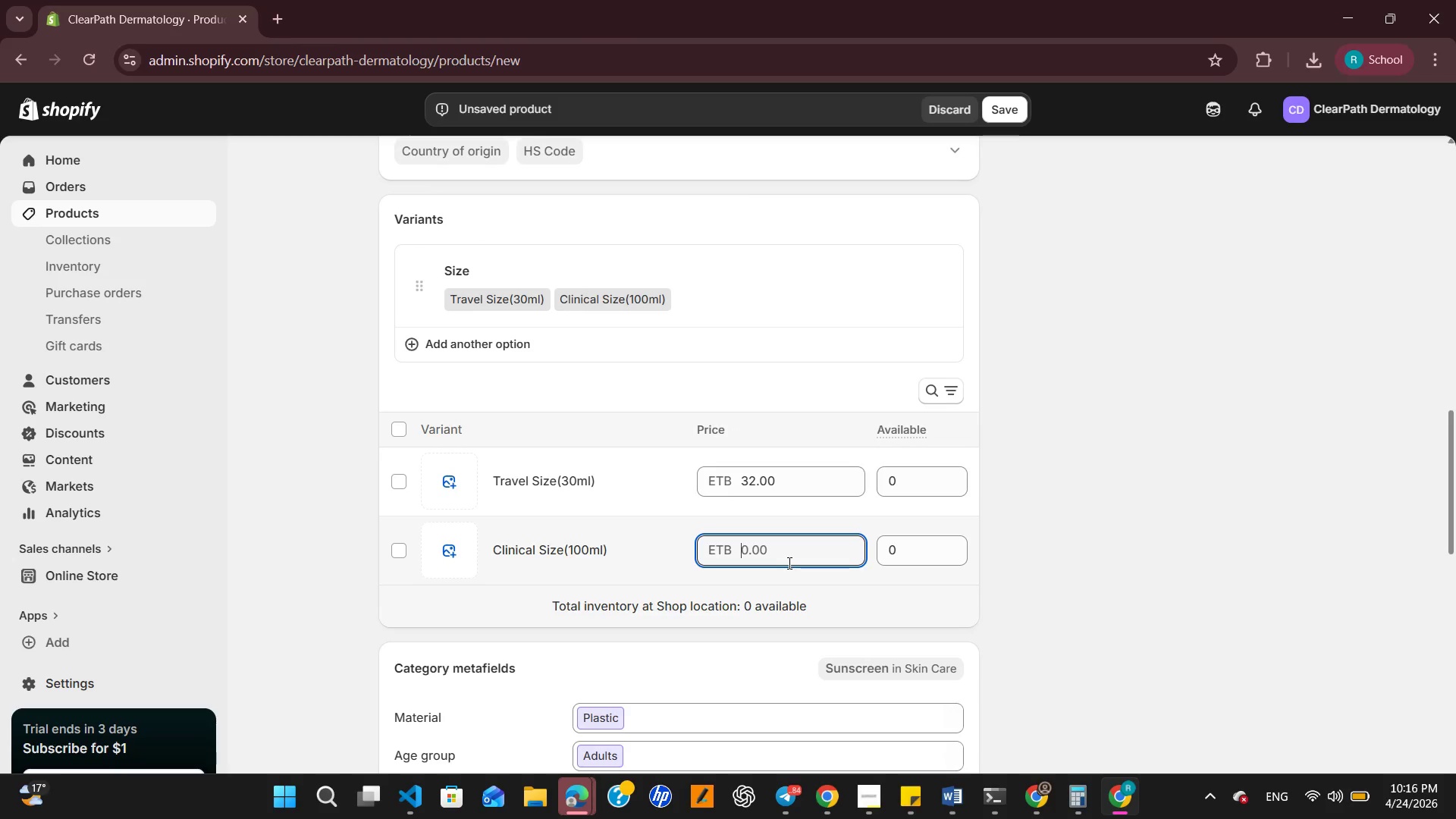 
key(Numpad7)
 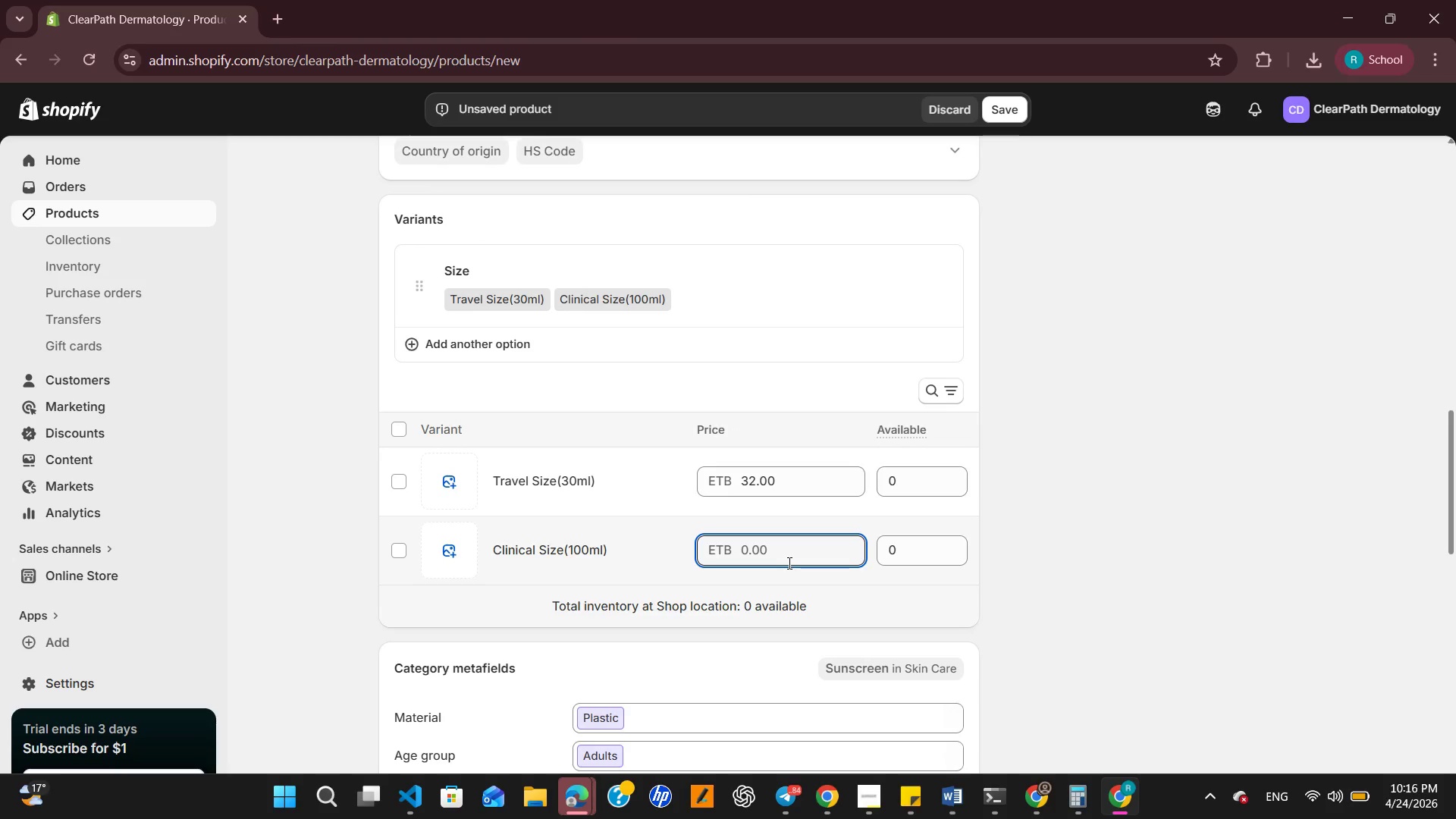 
key(Numpad4)
 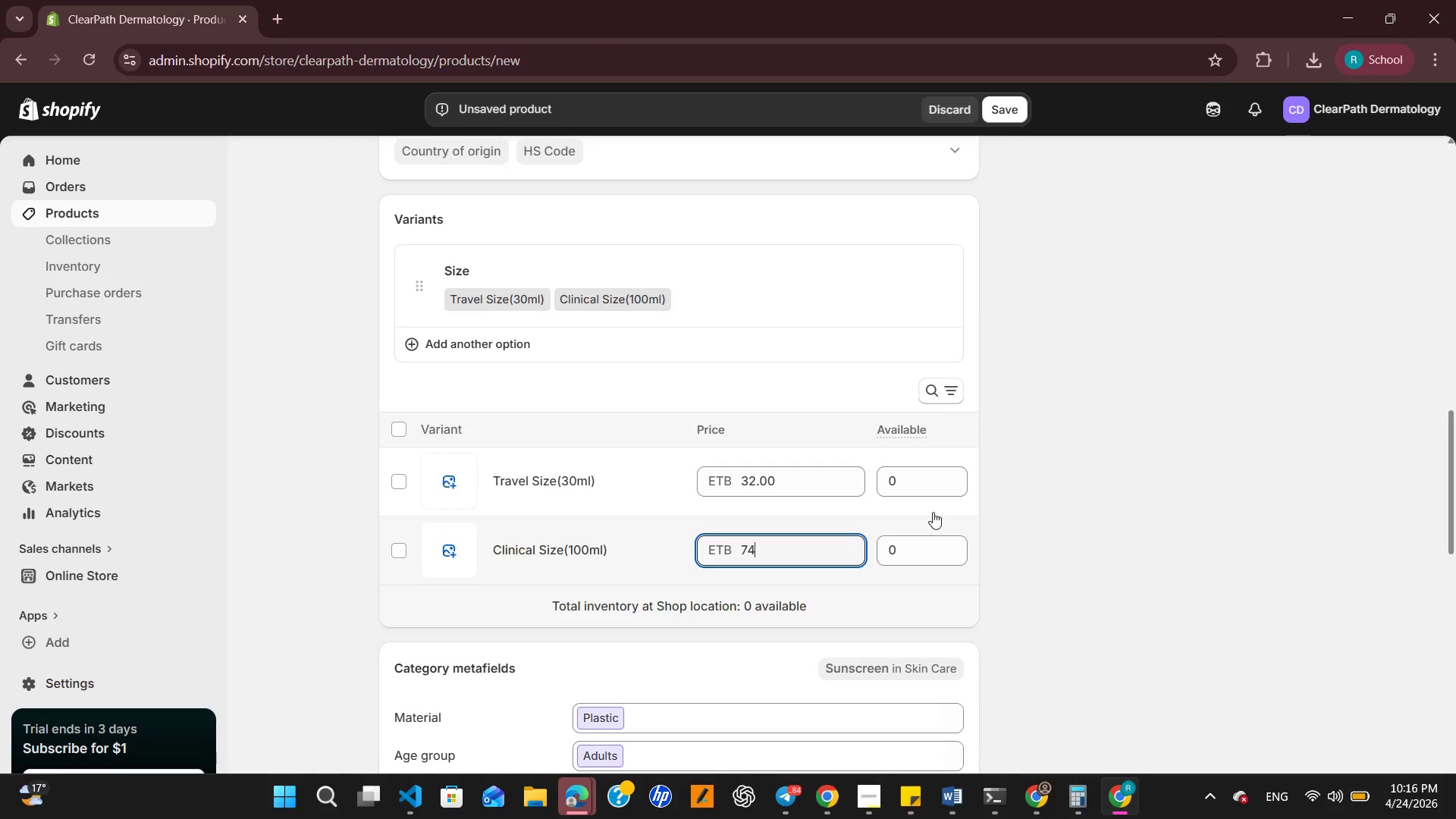 
left_click([913, 480])
 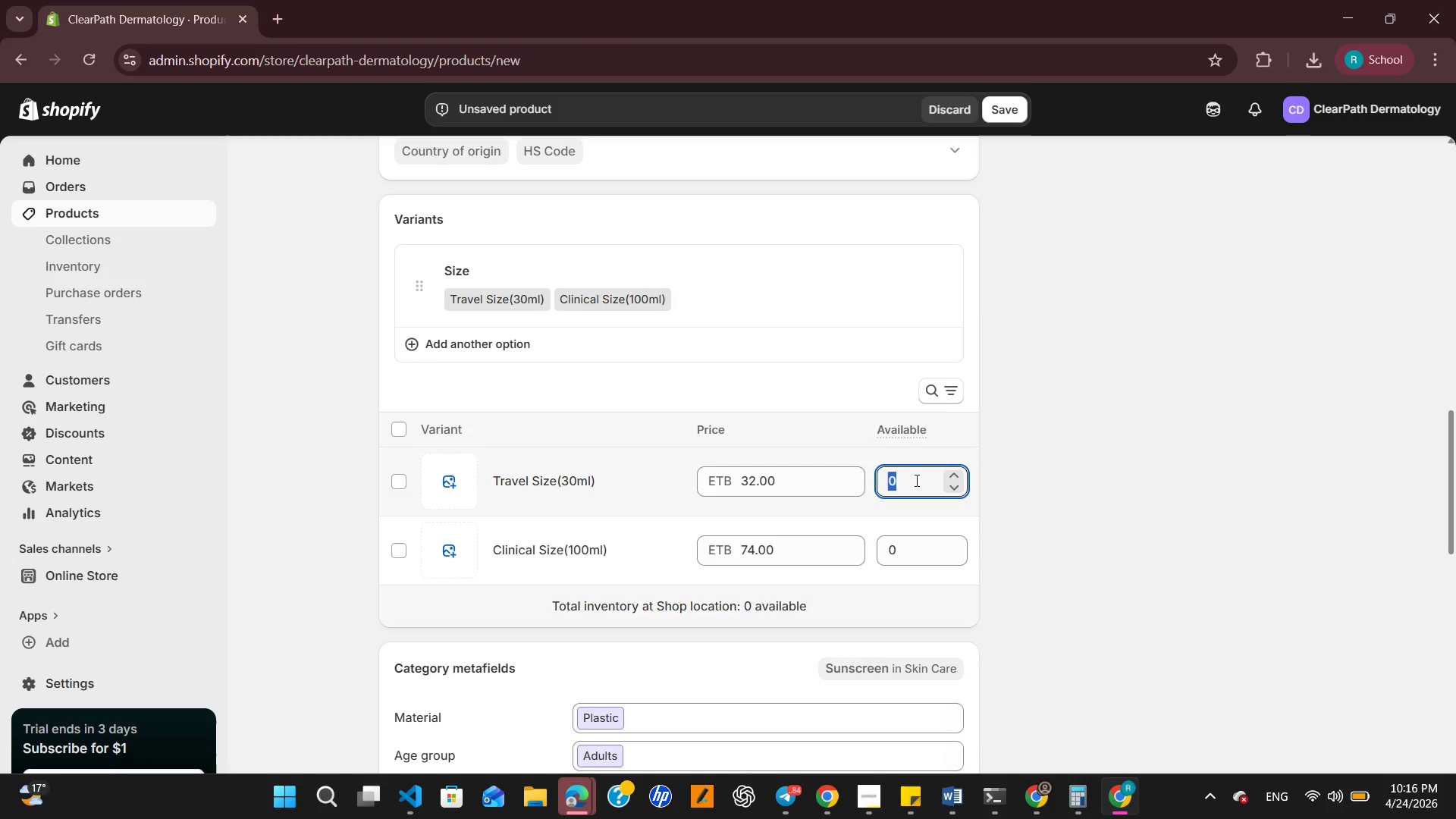 
key(Numpad8)
 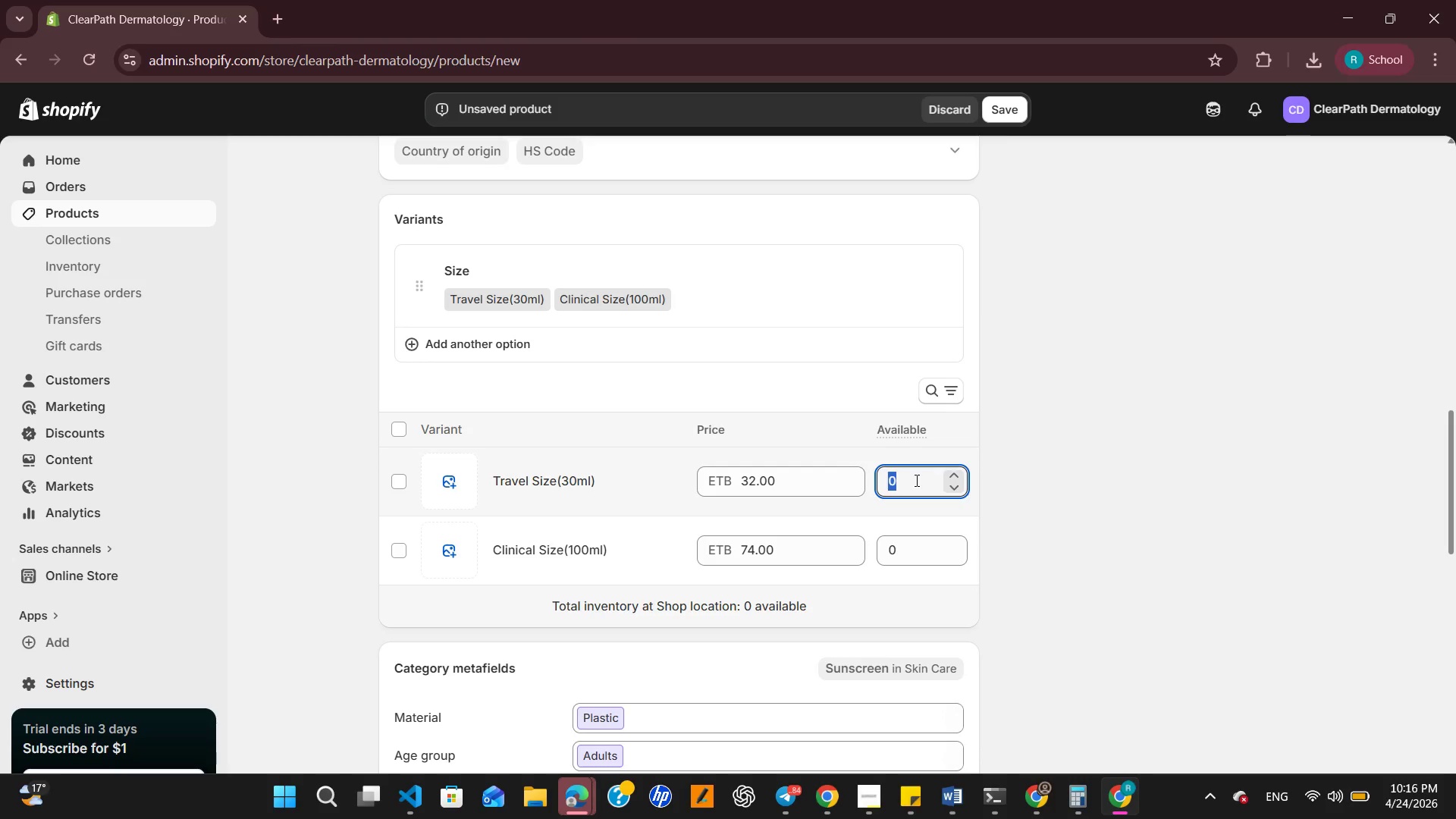 
key(Numpad9)
 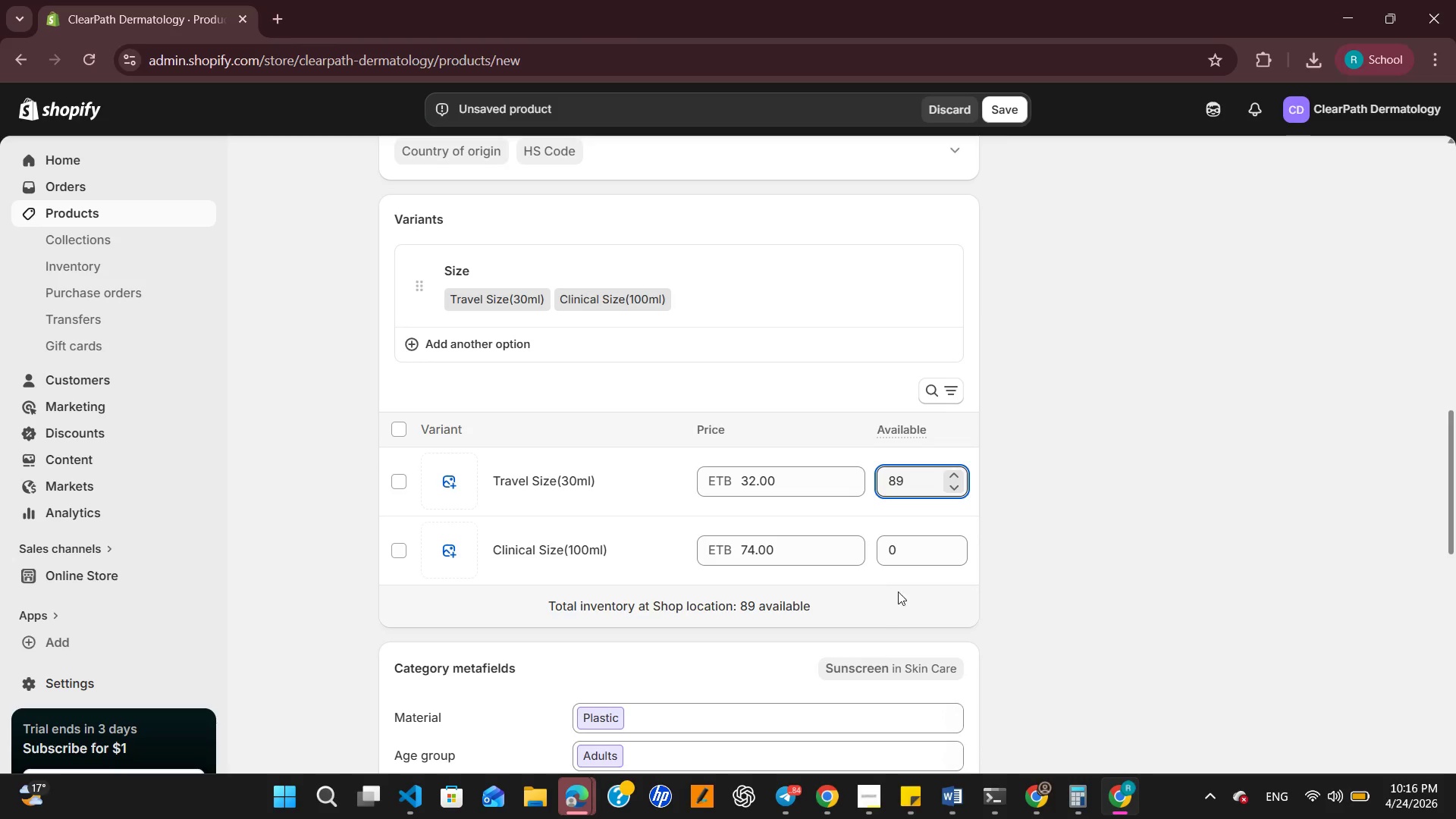 
left_click([905, 551])
 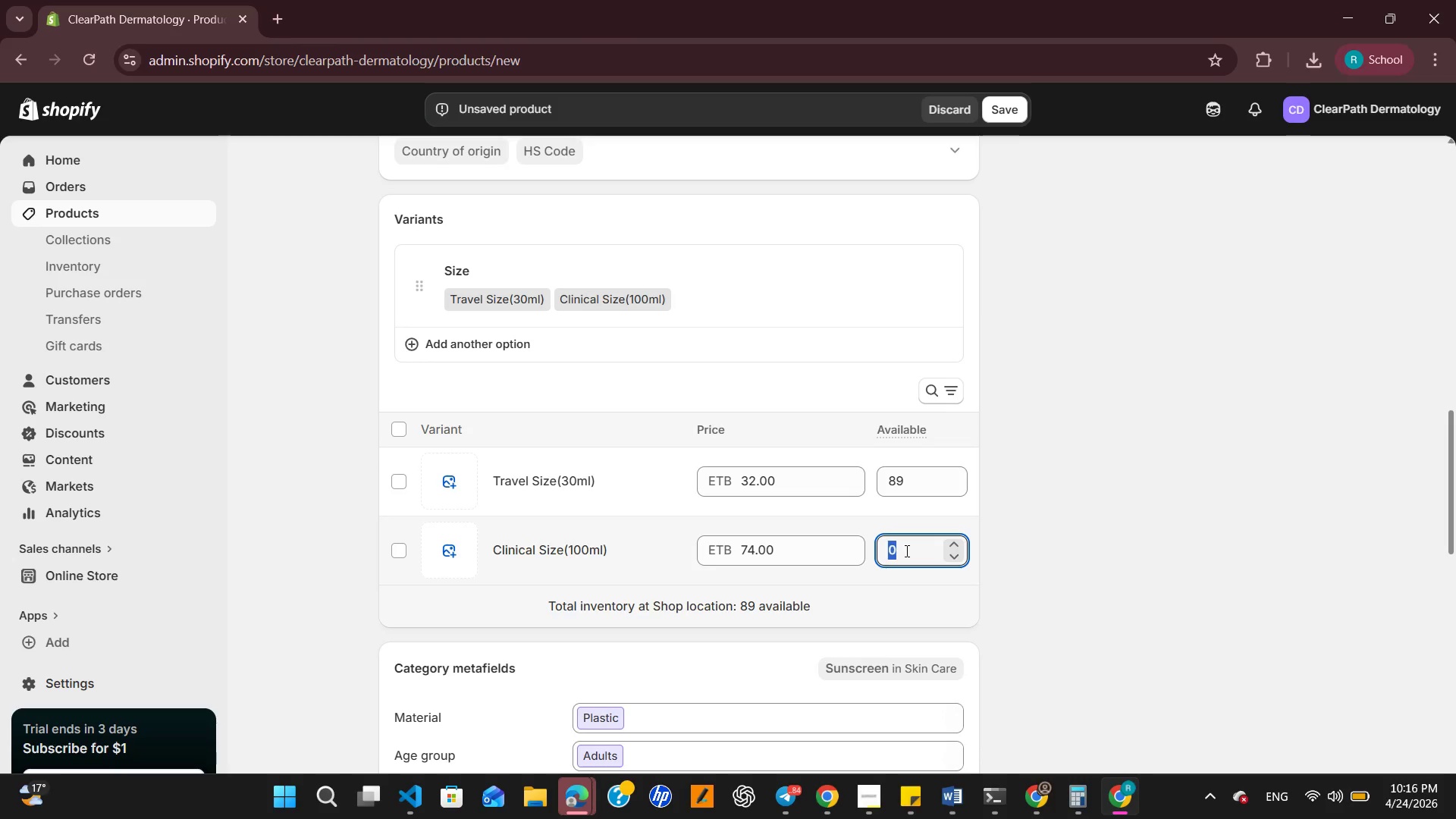 
key(Numpad8)
 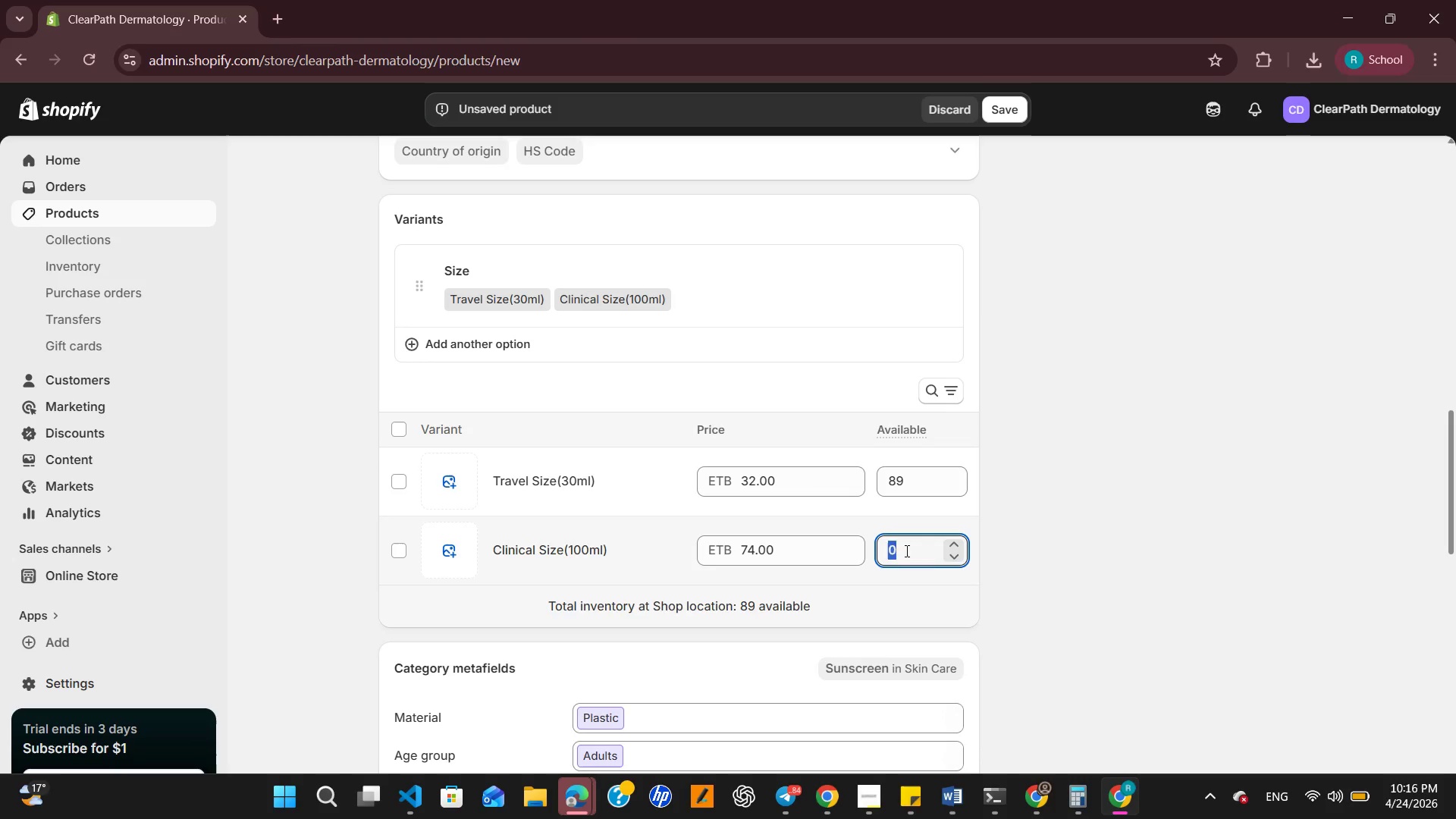 
key(Numpad7)
 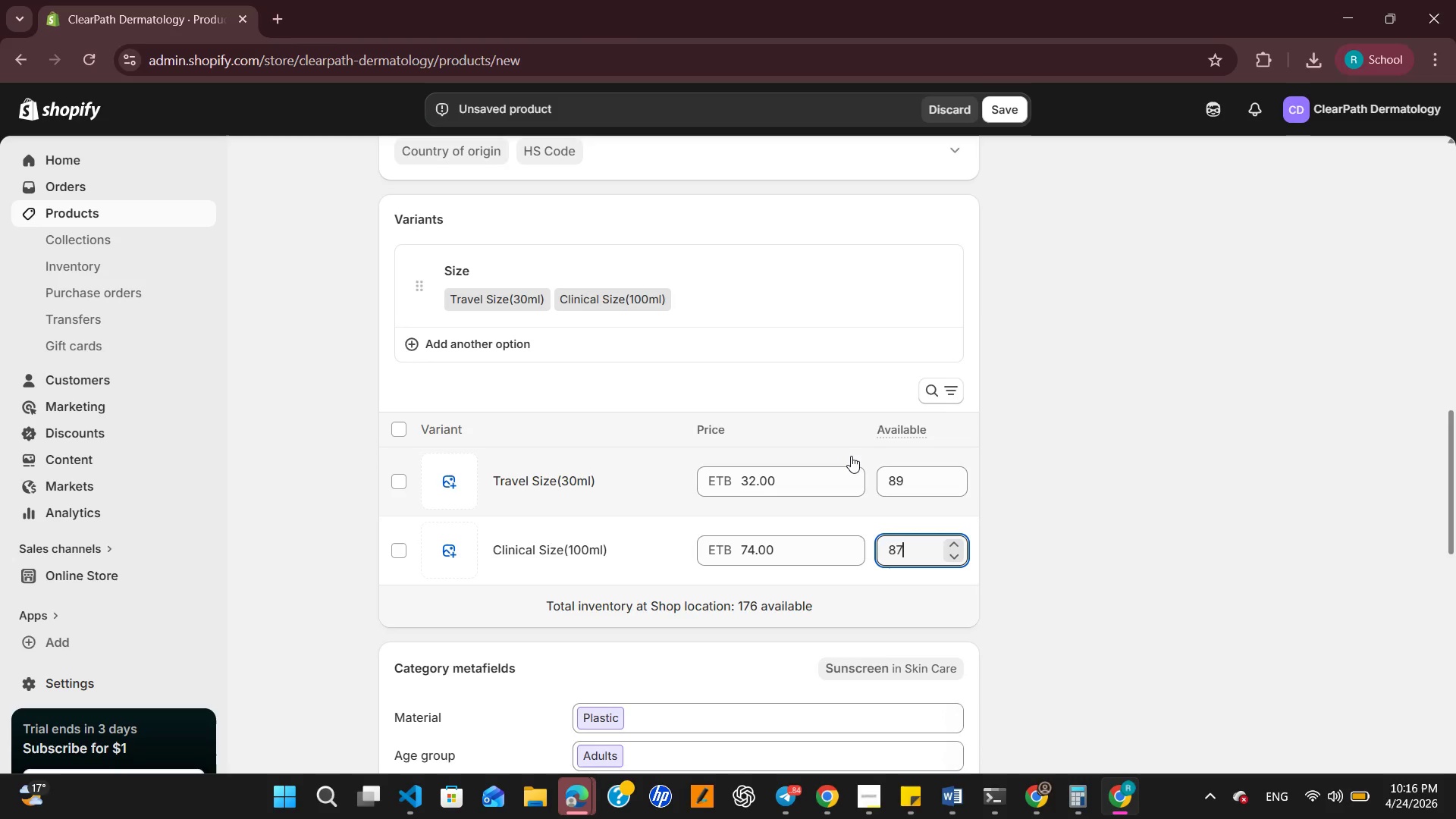 
scroll: coordinate [839, 433], scroll_direction: up, amount: 1.0
 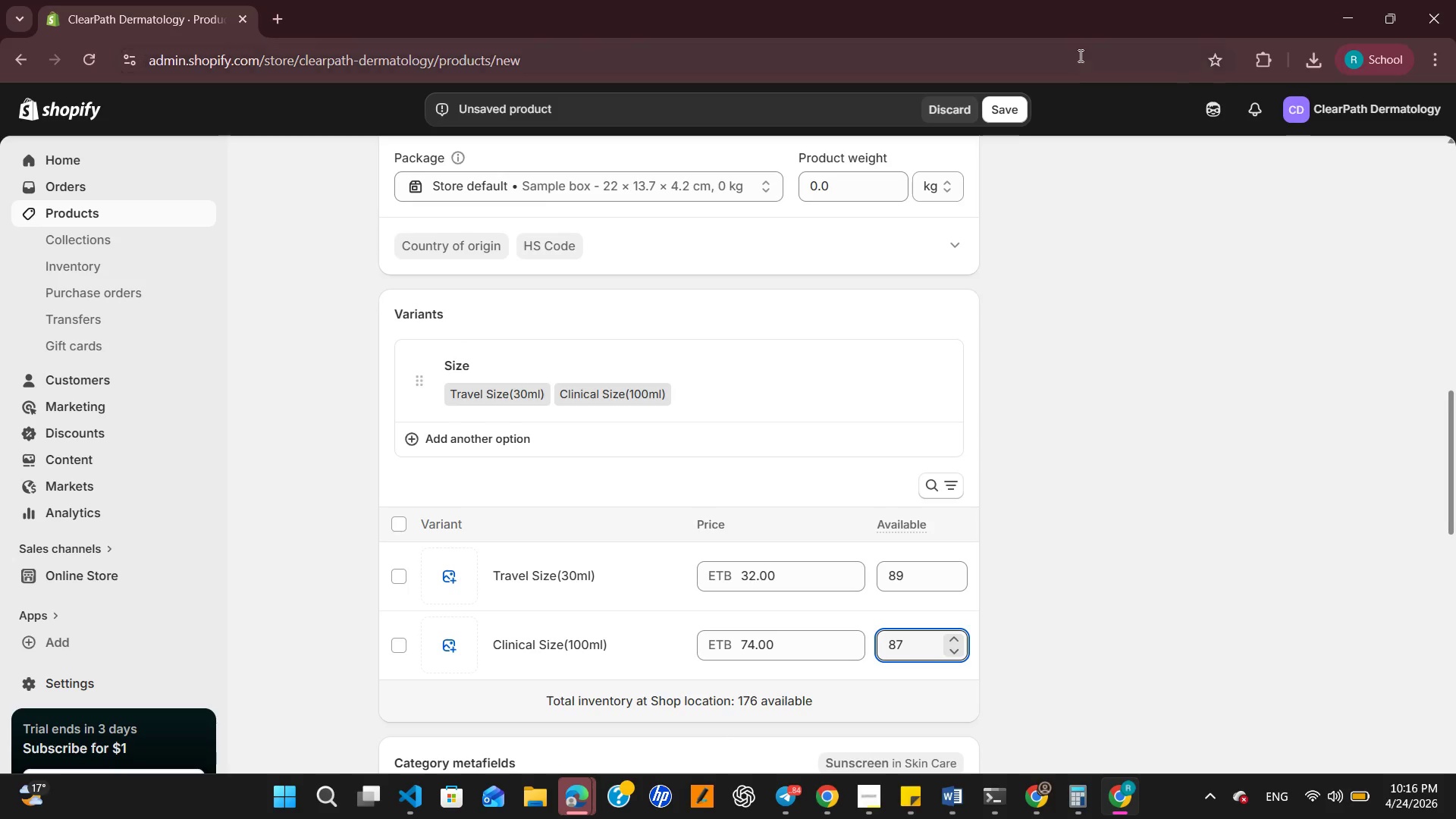 
left_click([1011, 108])
 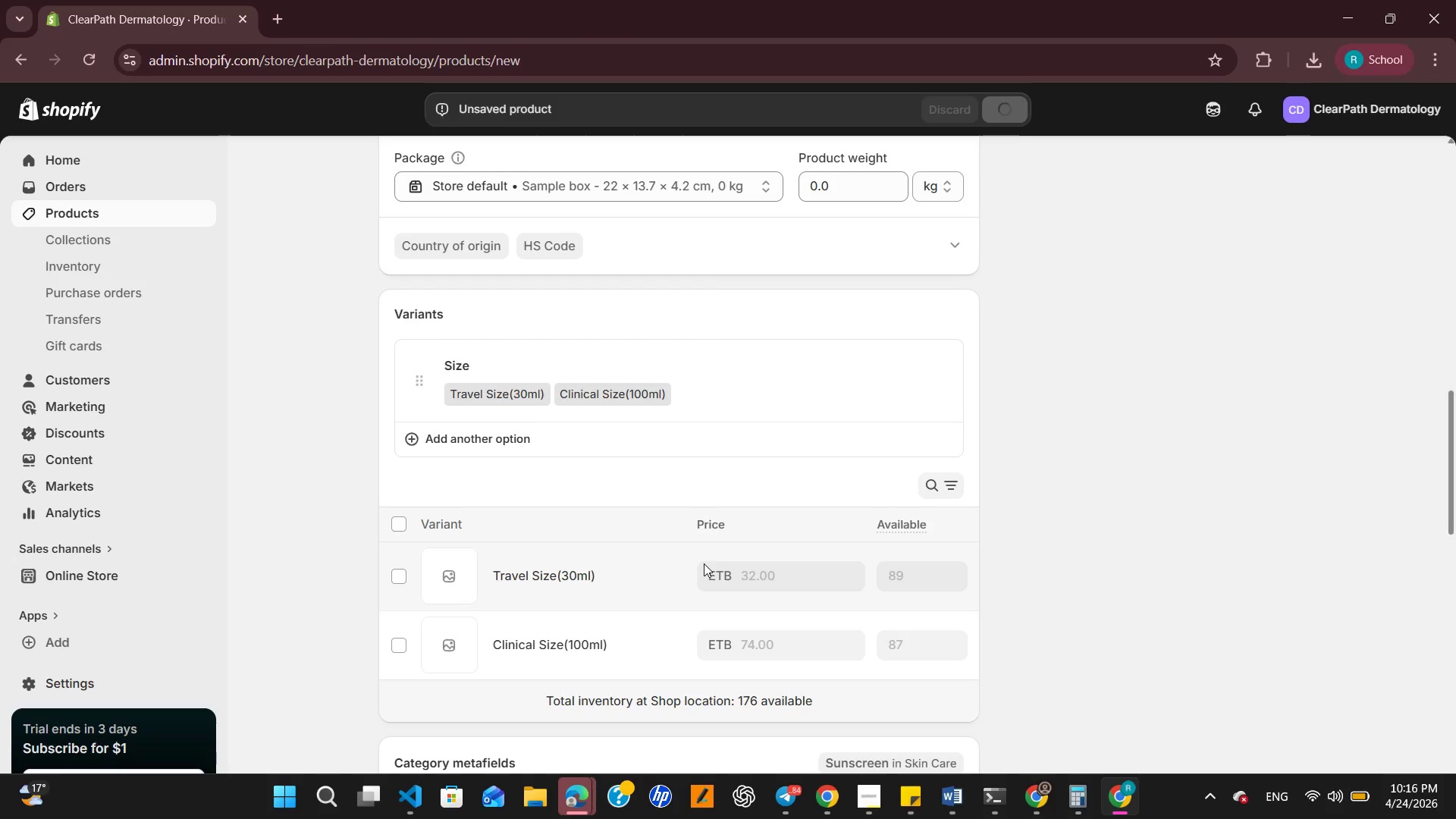 
wait(10.19)
 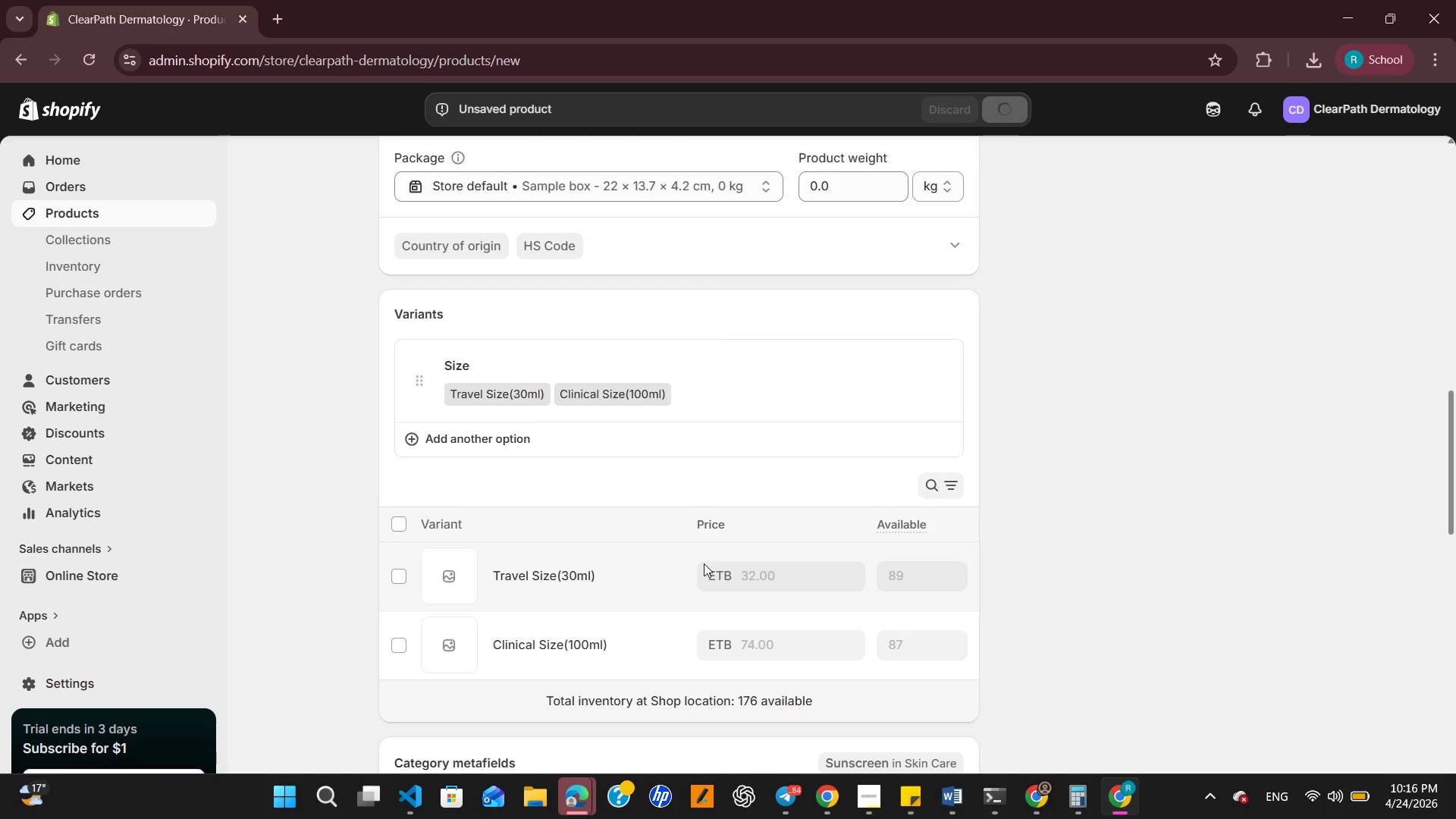 
left_click([863, 799])